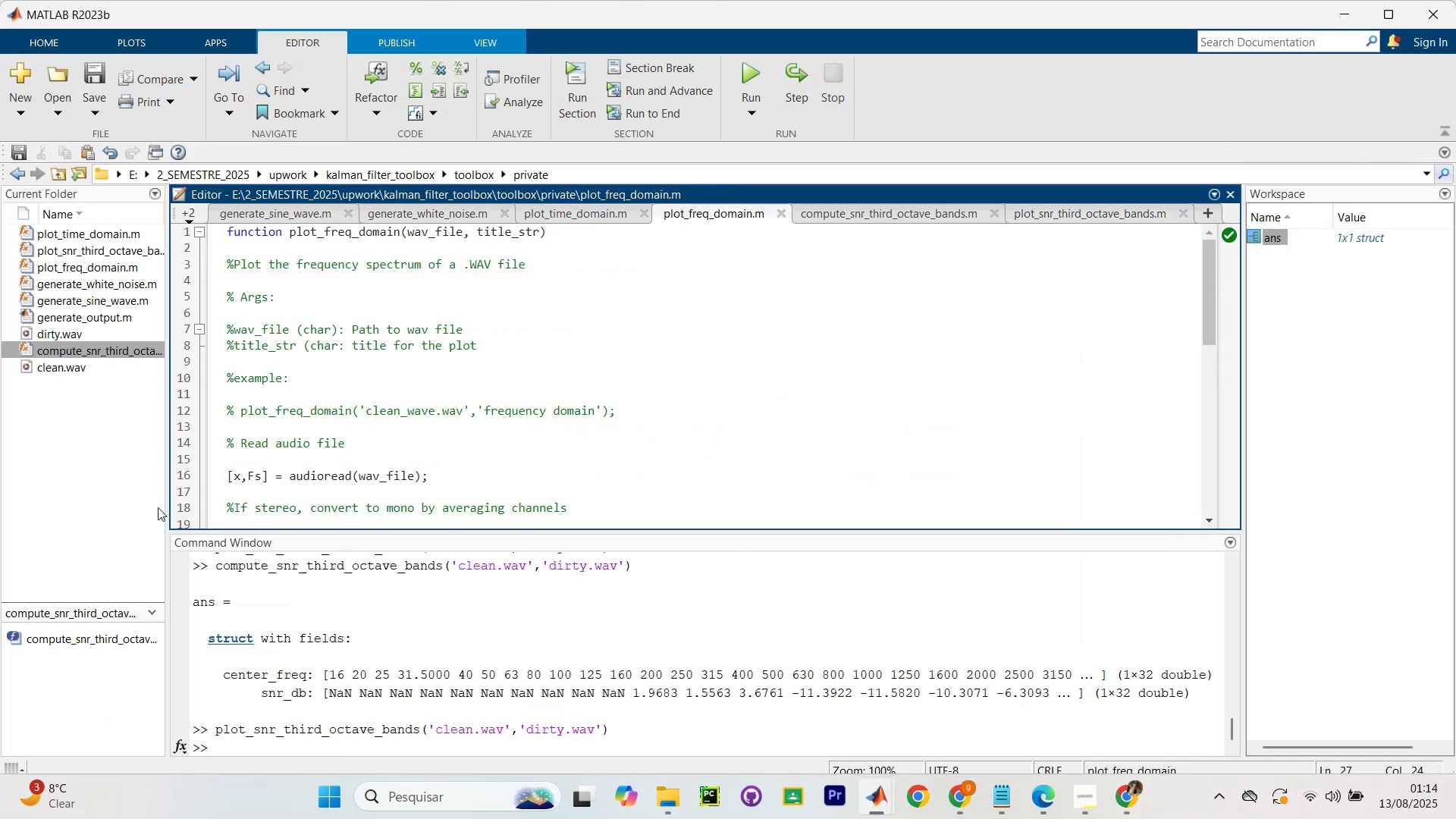 
left_click([105, 489])
 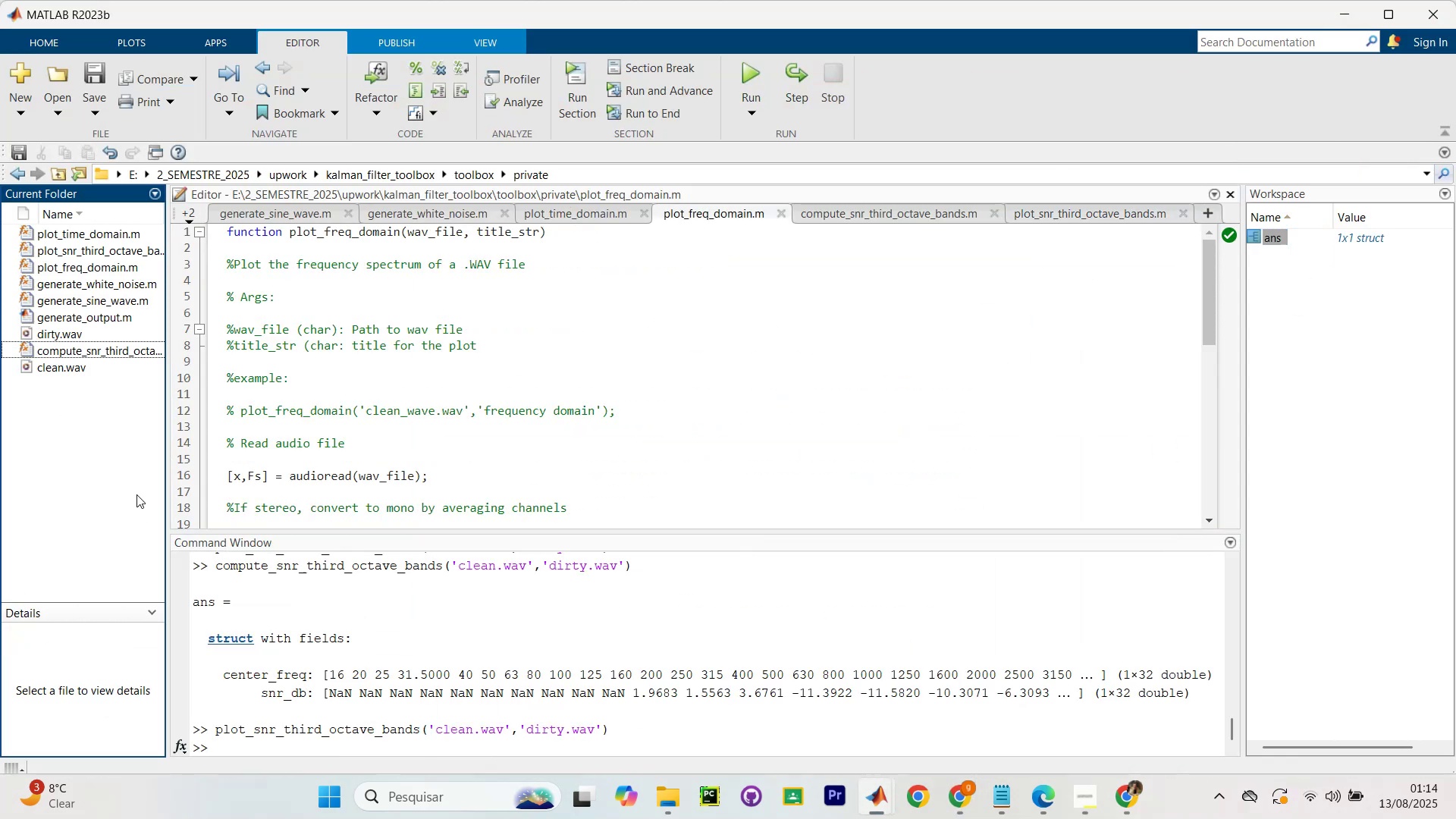 
scroll: coordinate [132, 472], scroll_direction: up, amount: 4.0
 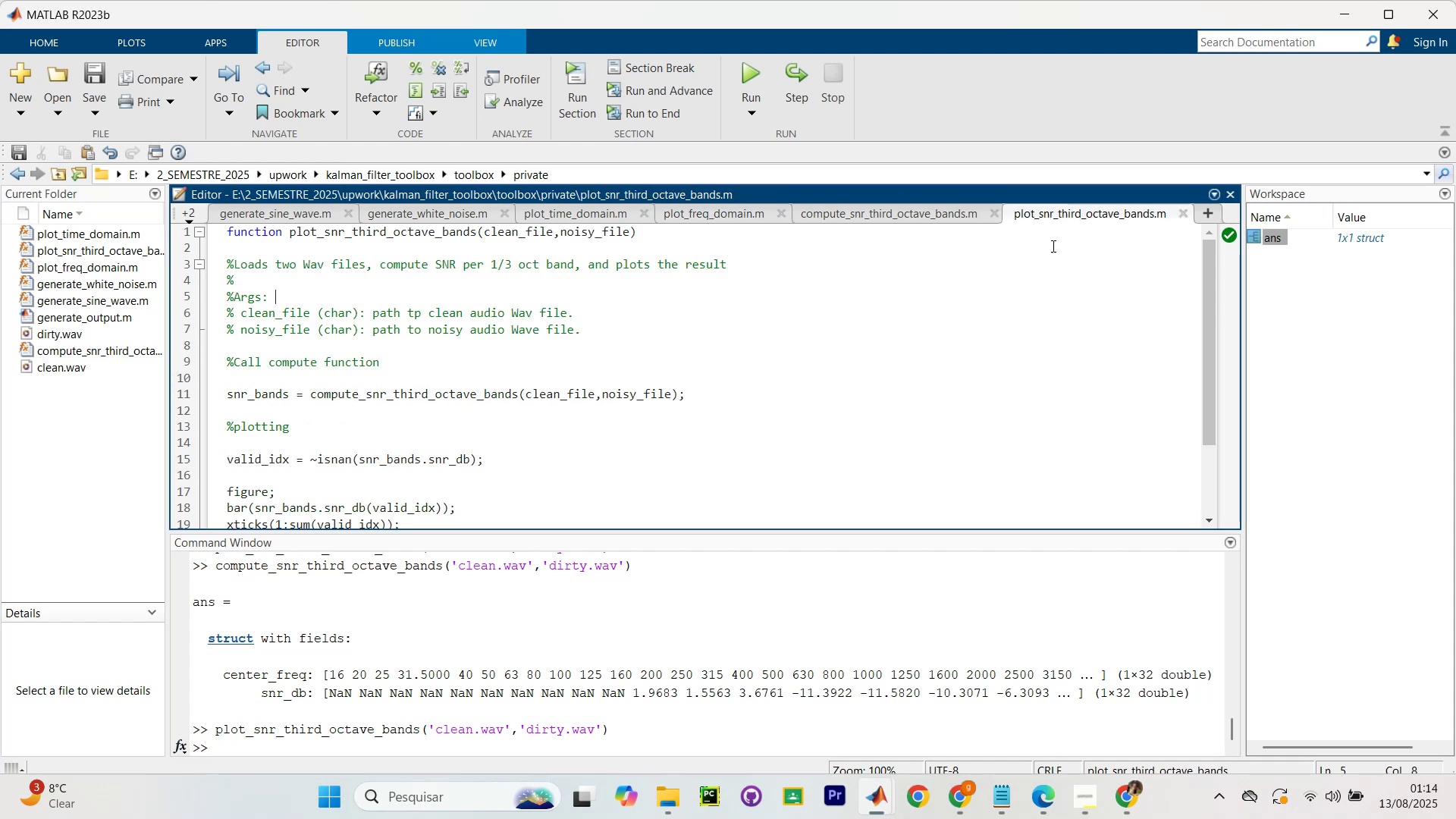 
left_click([946, 418])
 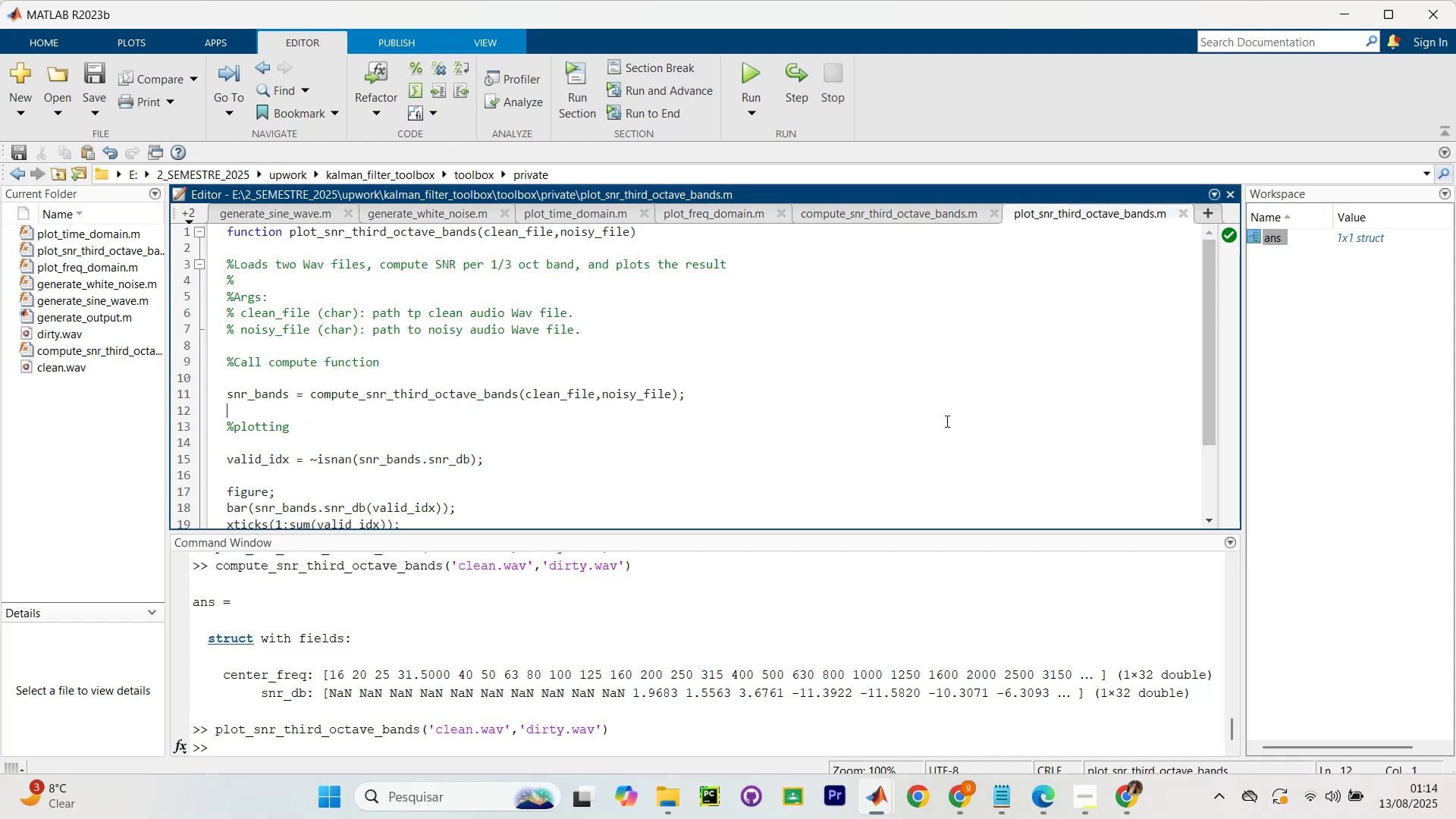 
key(Control+S)
 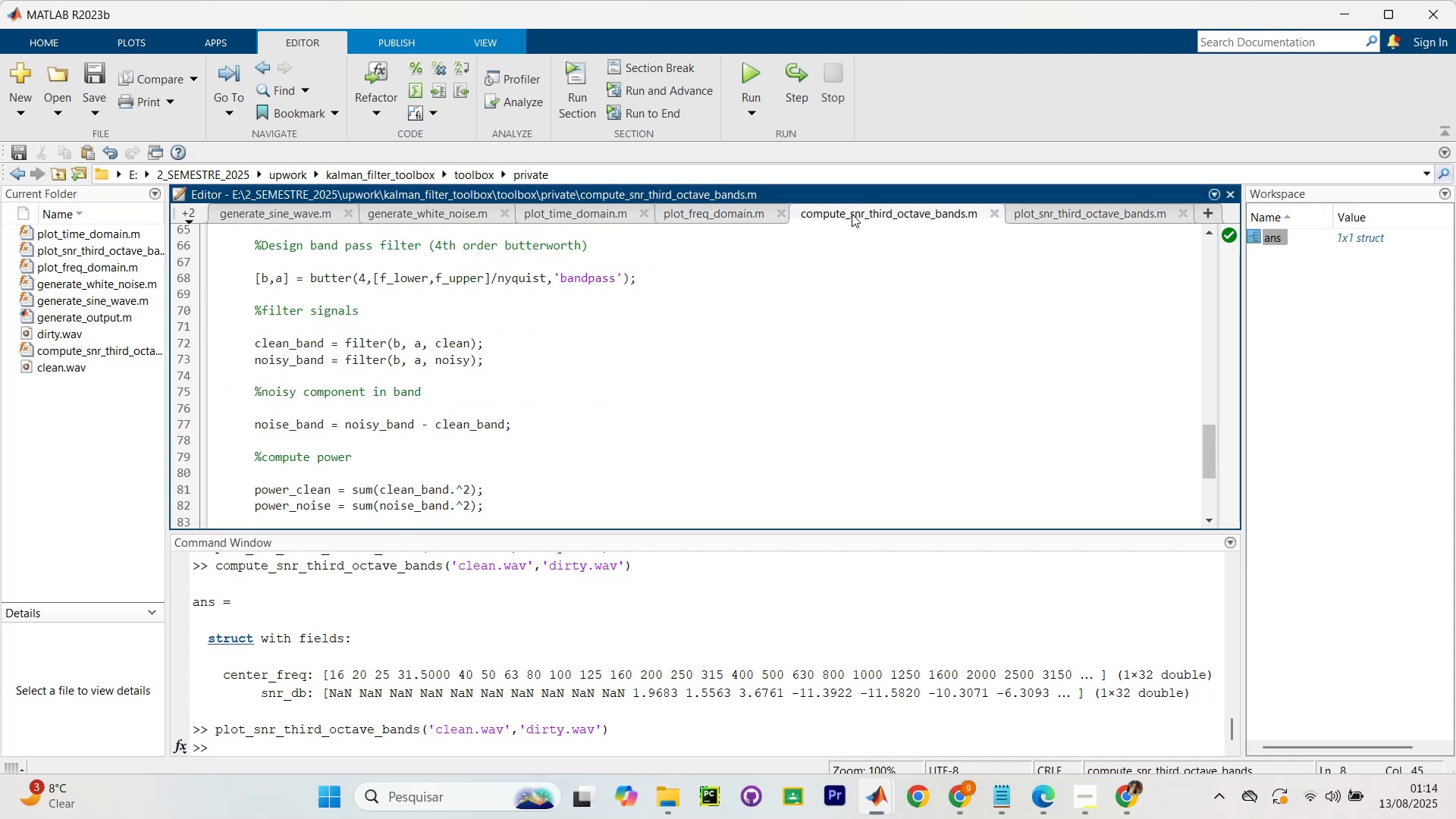 
double_click([835, 383])
 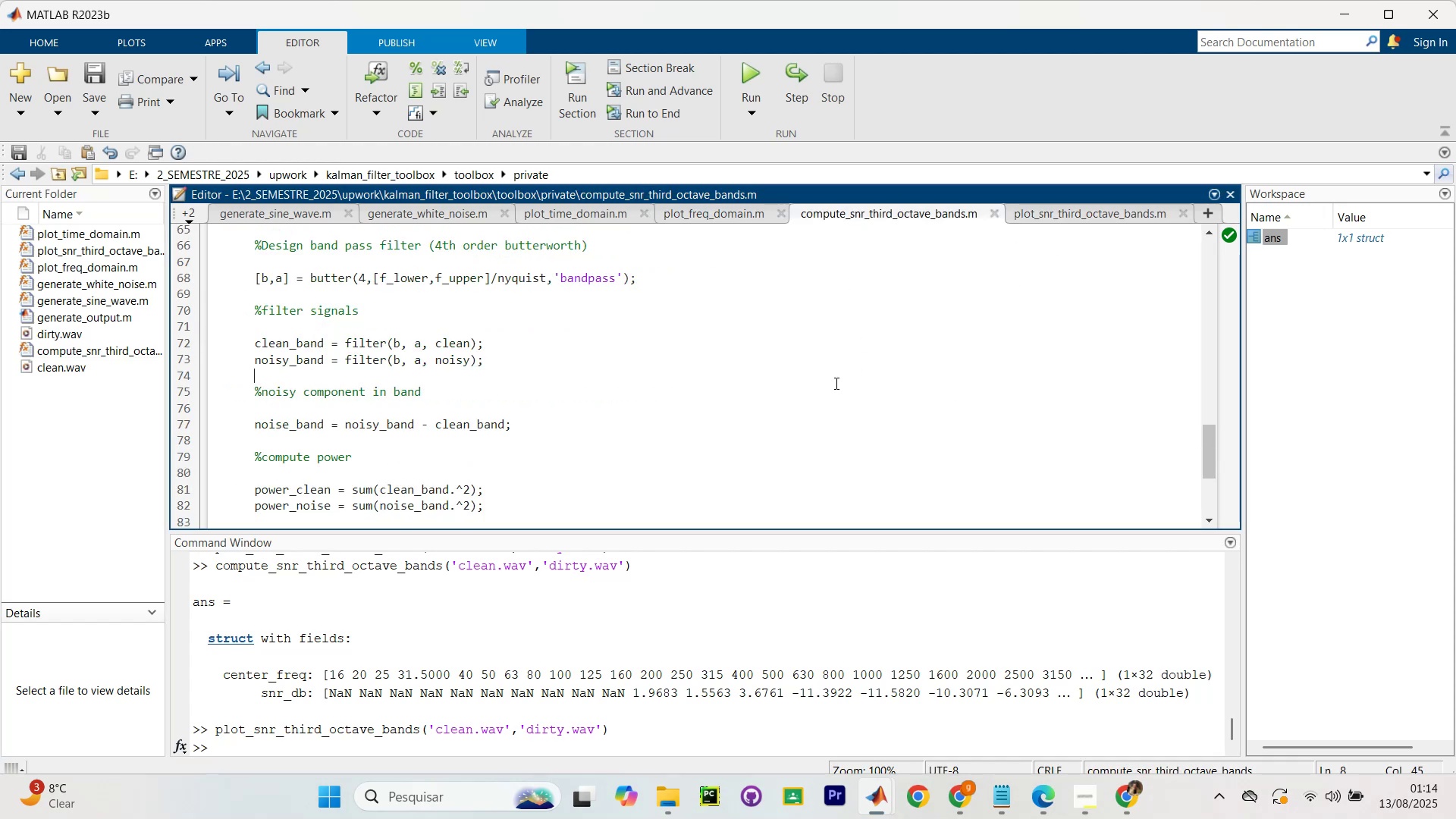 
key(Control+ControlLeft)
 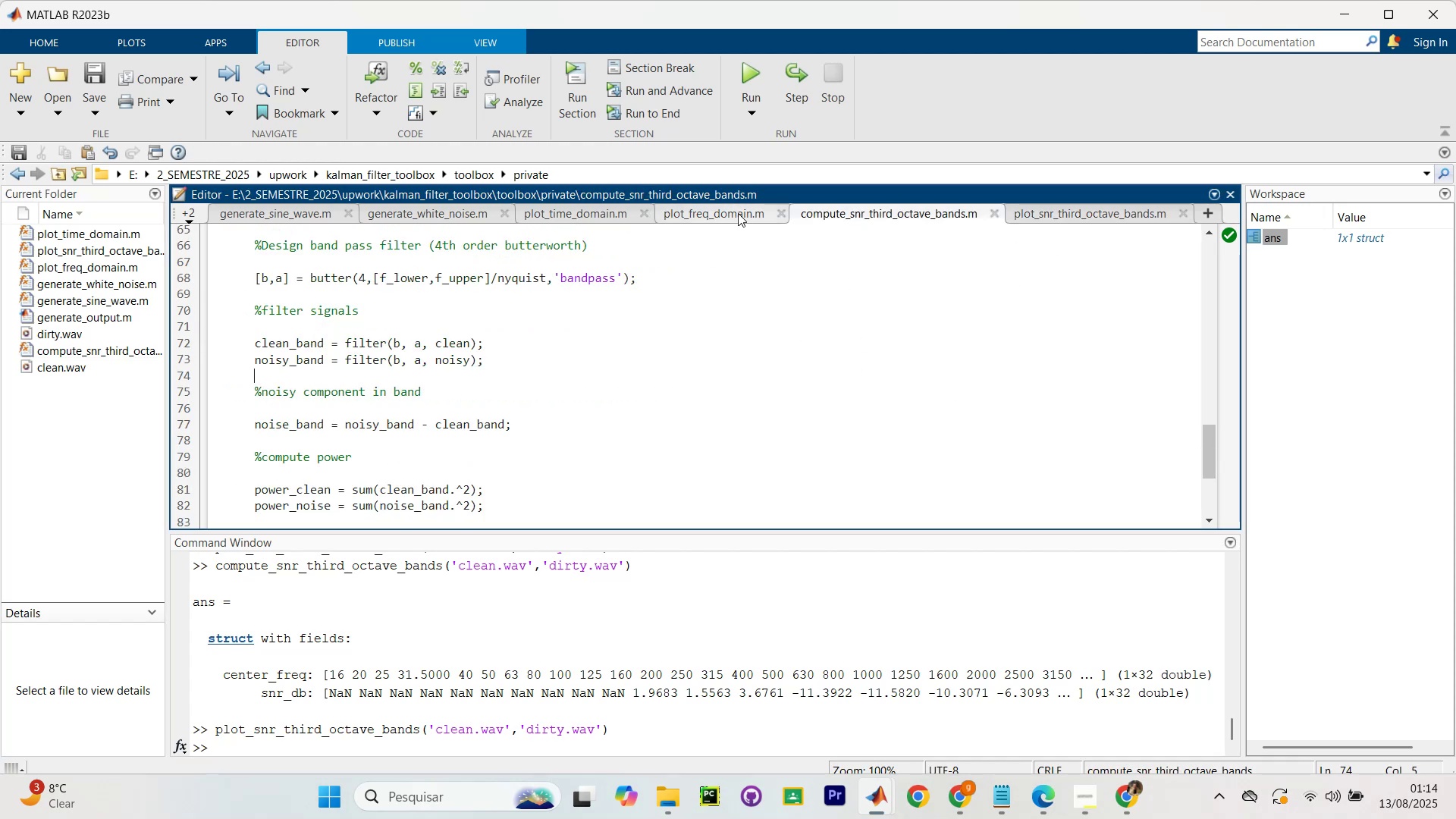 
key(Control+S)
 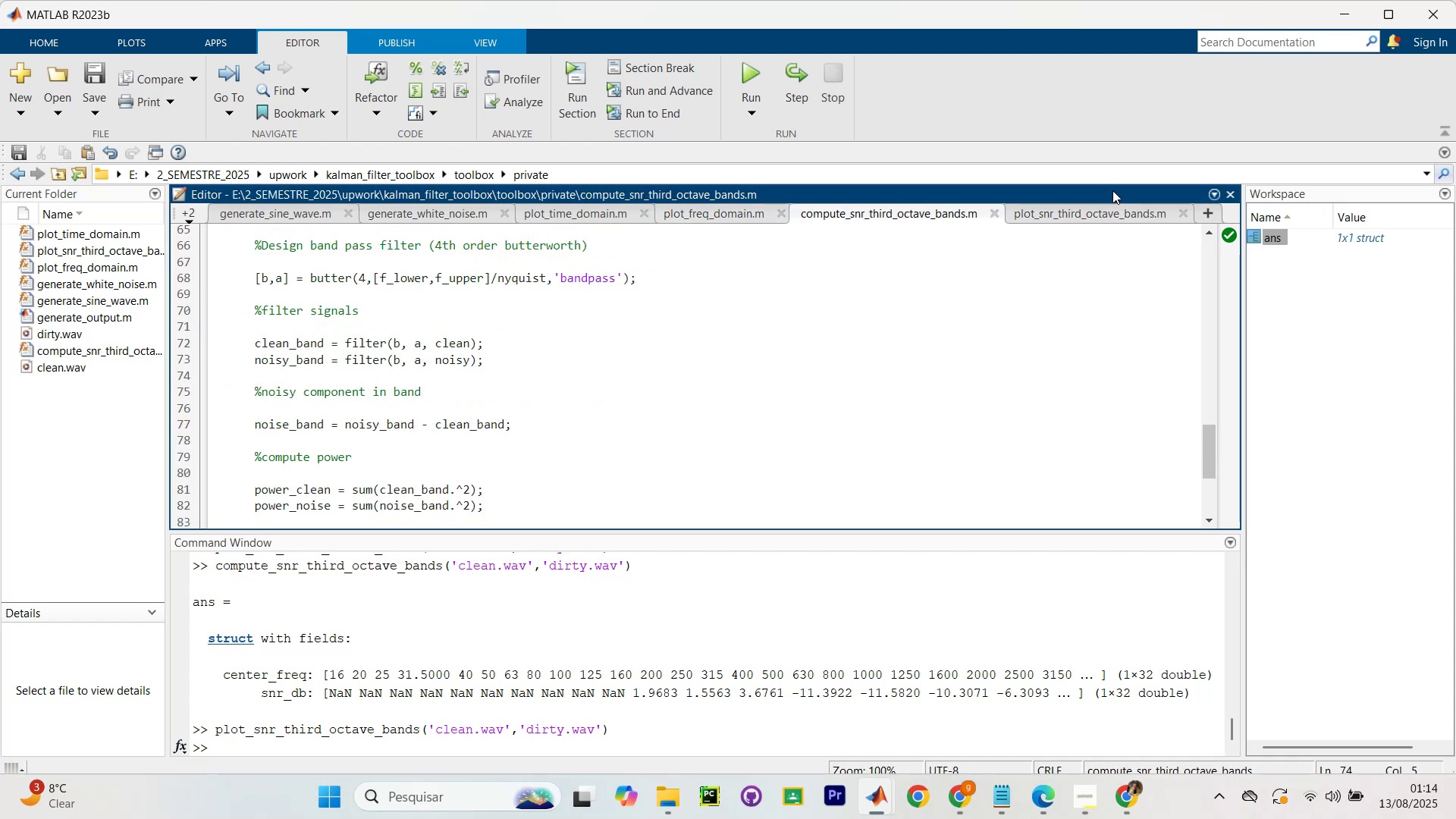 
left_click([1081, 212])
 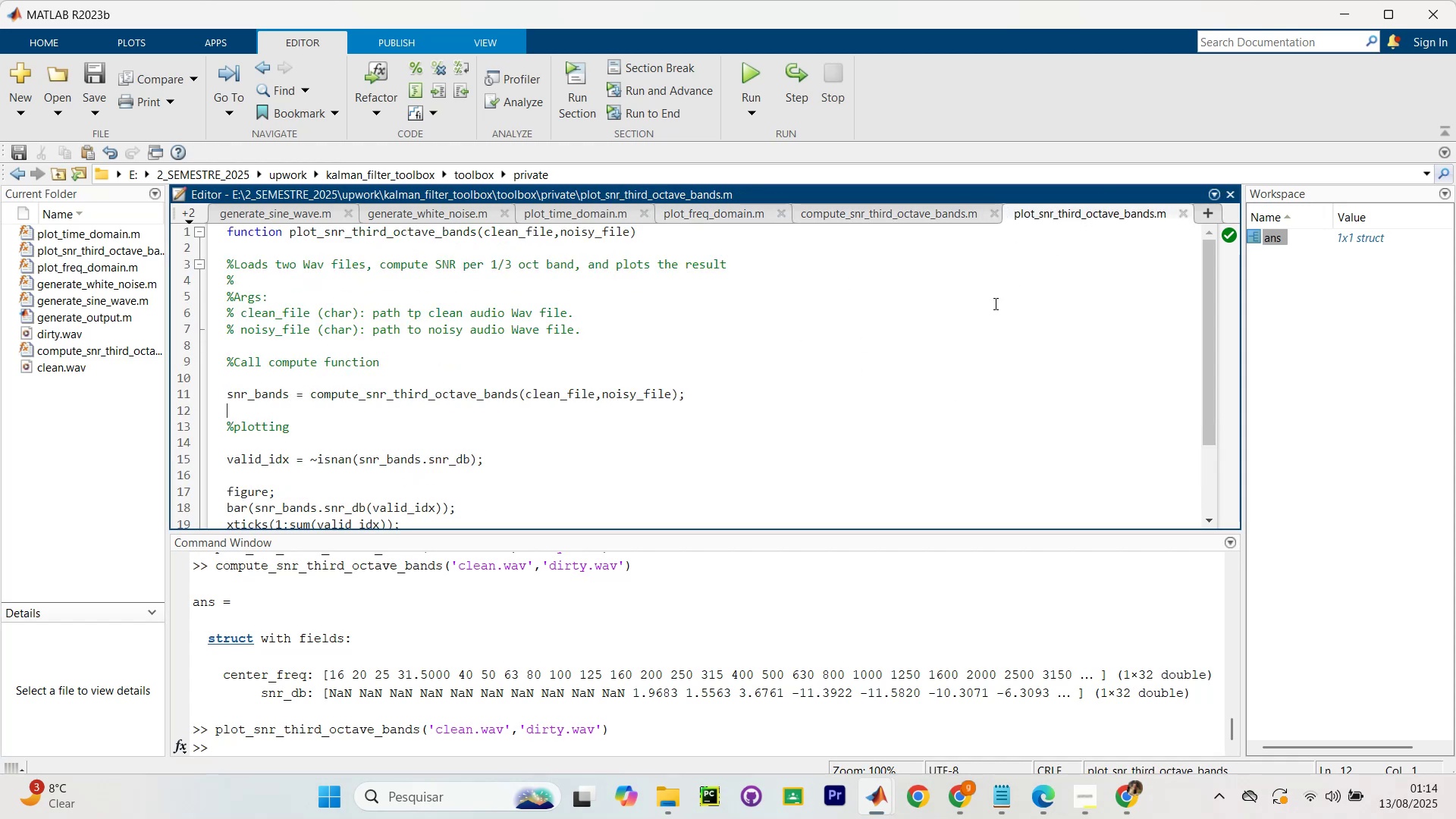 
scroll: coordinate [750, 487], scroll_direction: down, amount: 20.0
 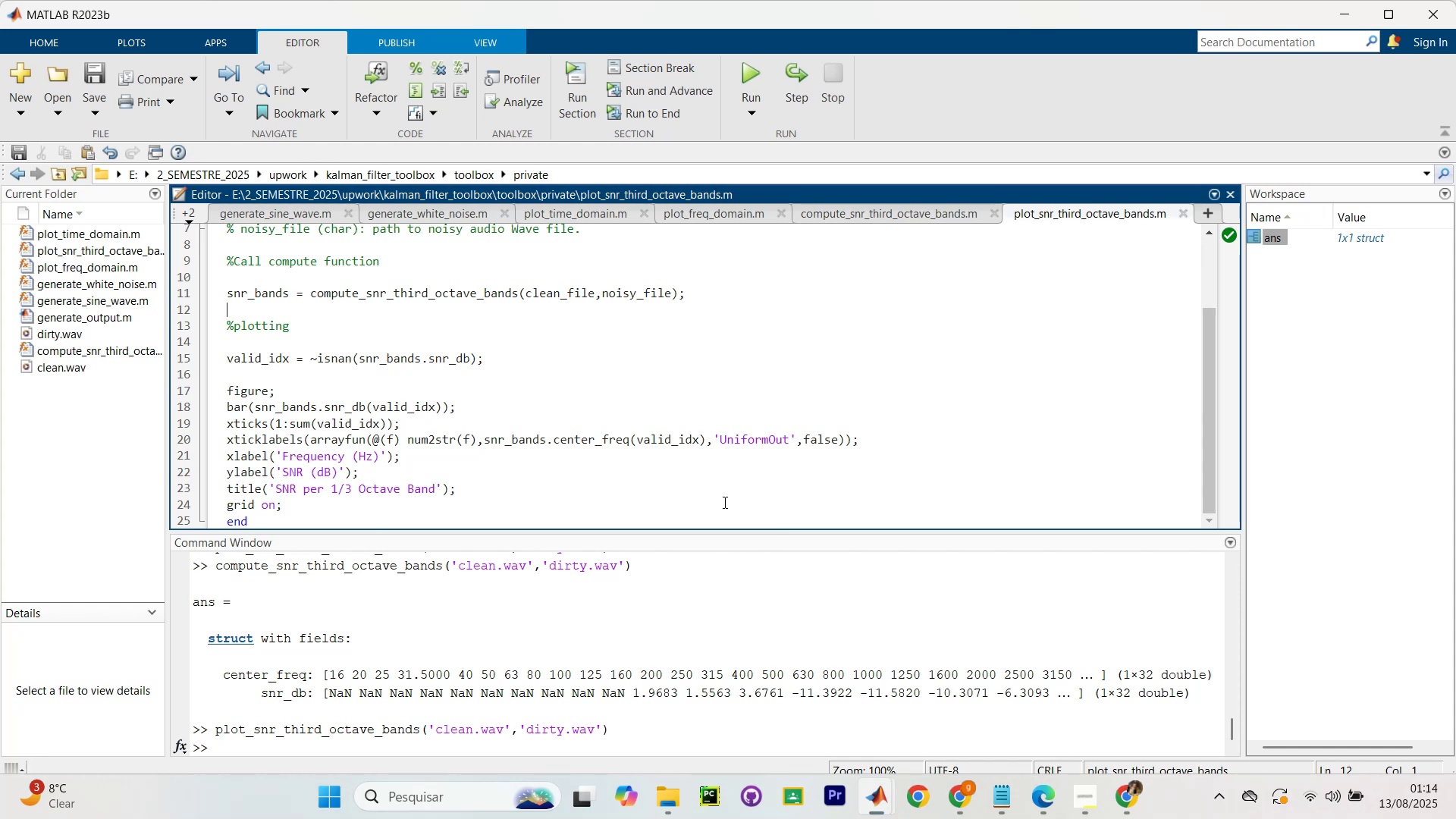 
wait(10.55)
 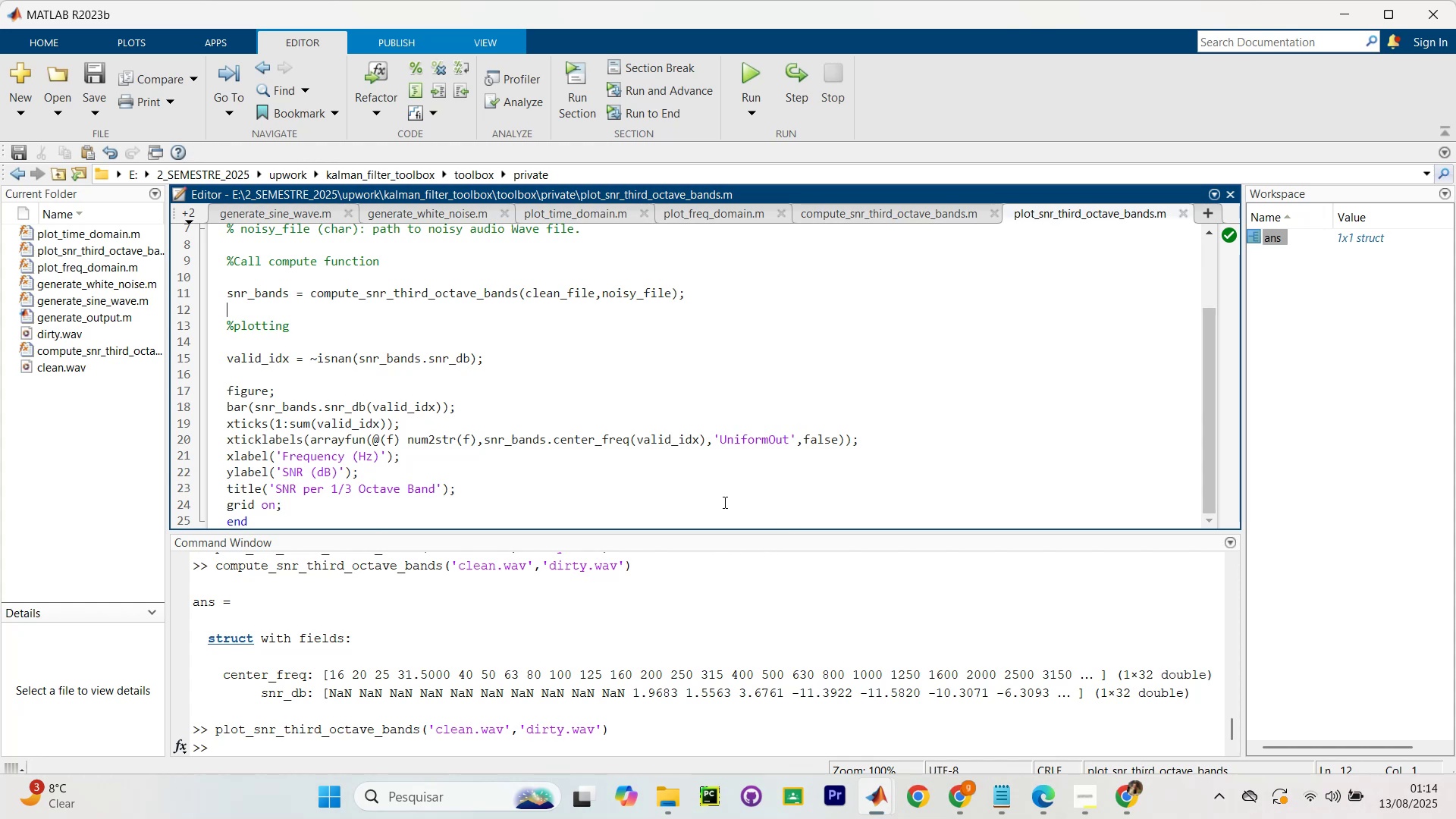 
scroll: coordinate [714, 510], scroll_direction: down, amount: 6.0
 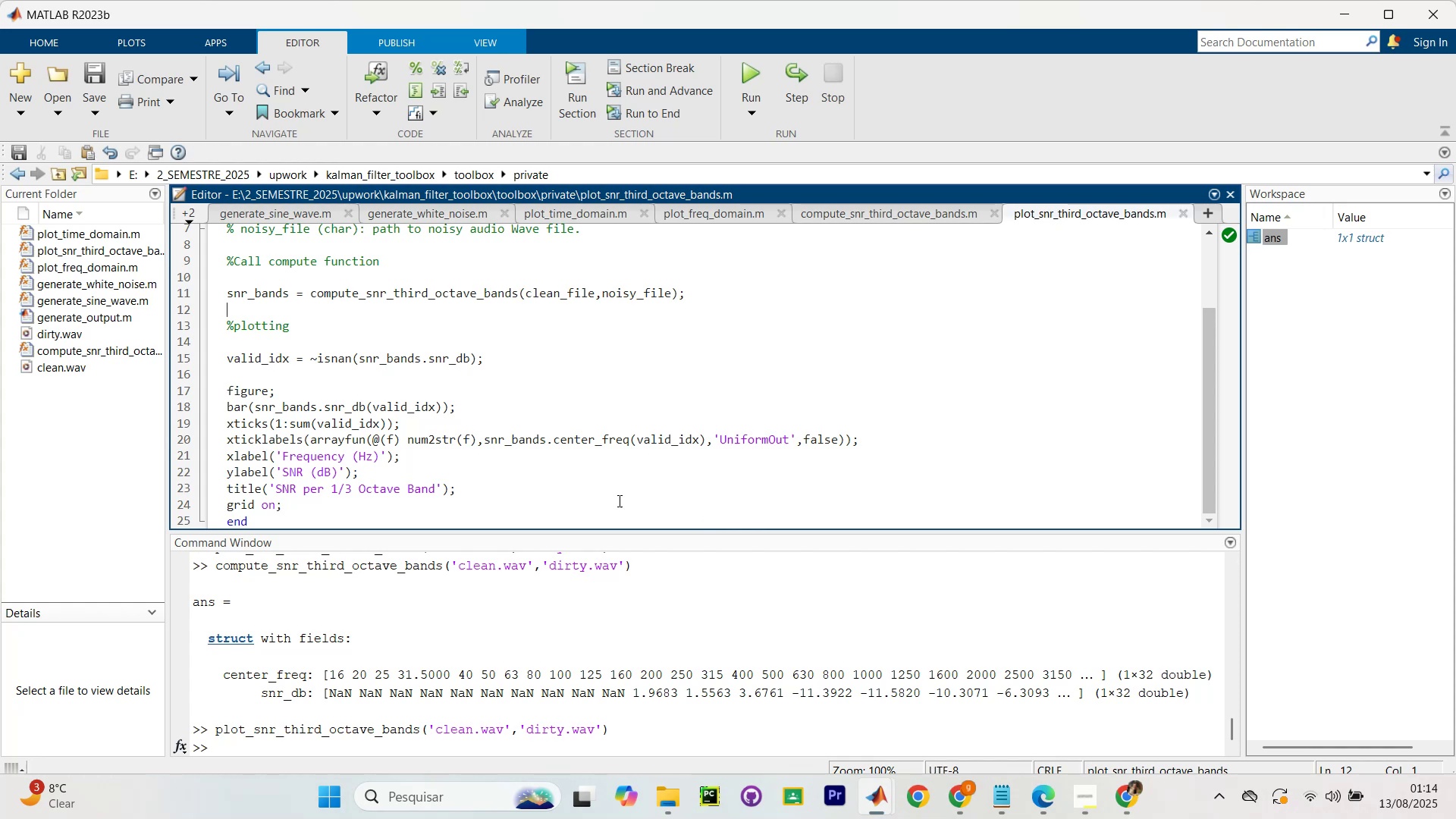 
scroll: coordinate [79, 293], scroll_direction: up, amount: 13.0
 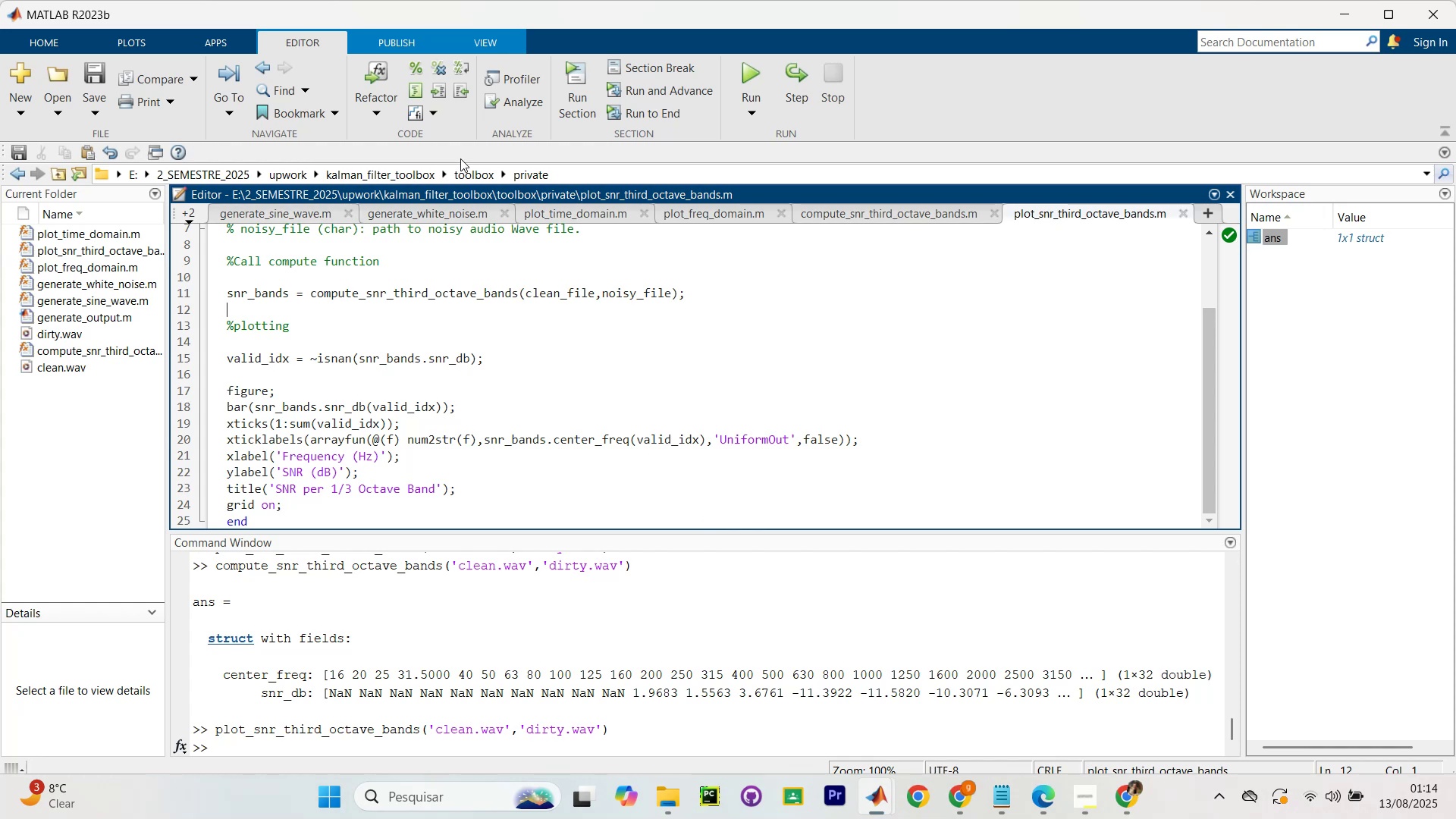 
left_click([459, 175])
 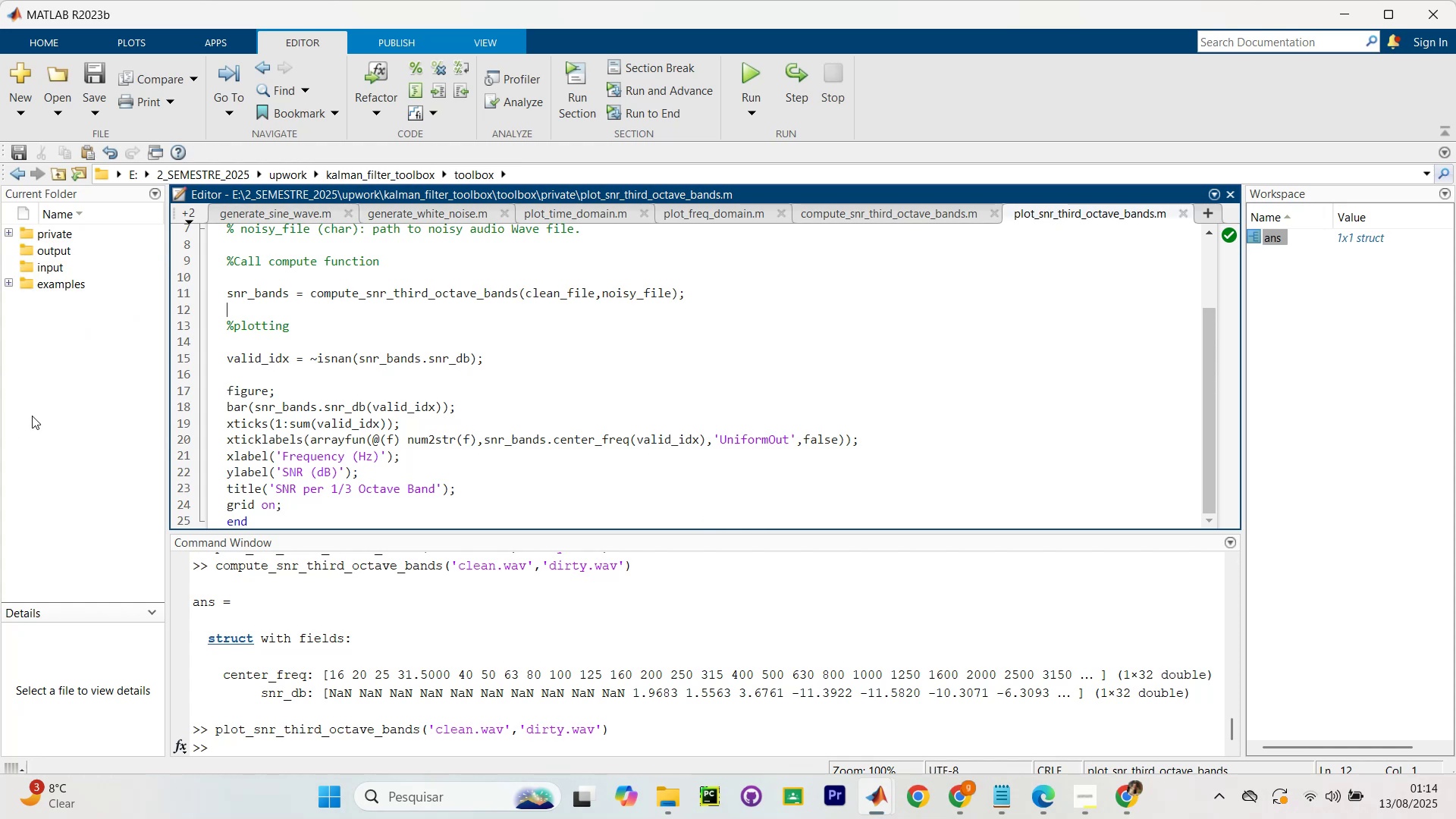 
left_click([92, 379])
 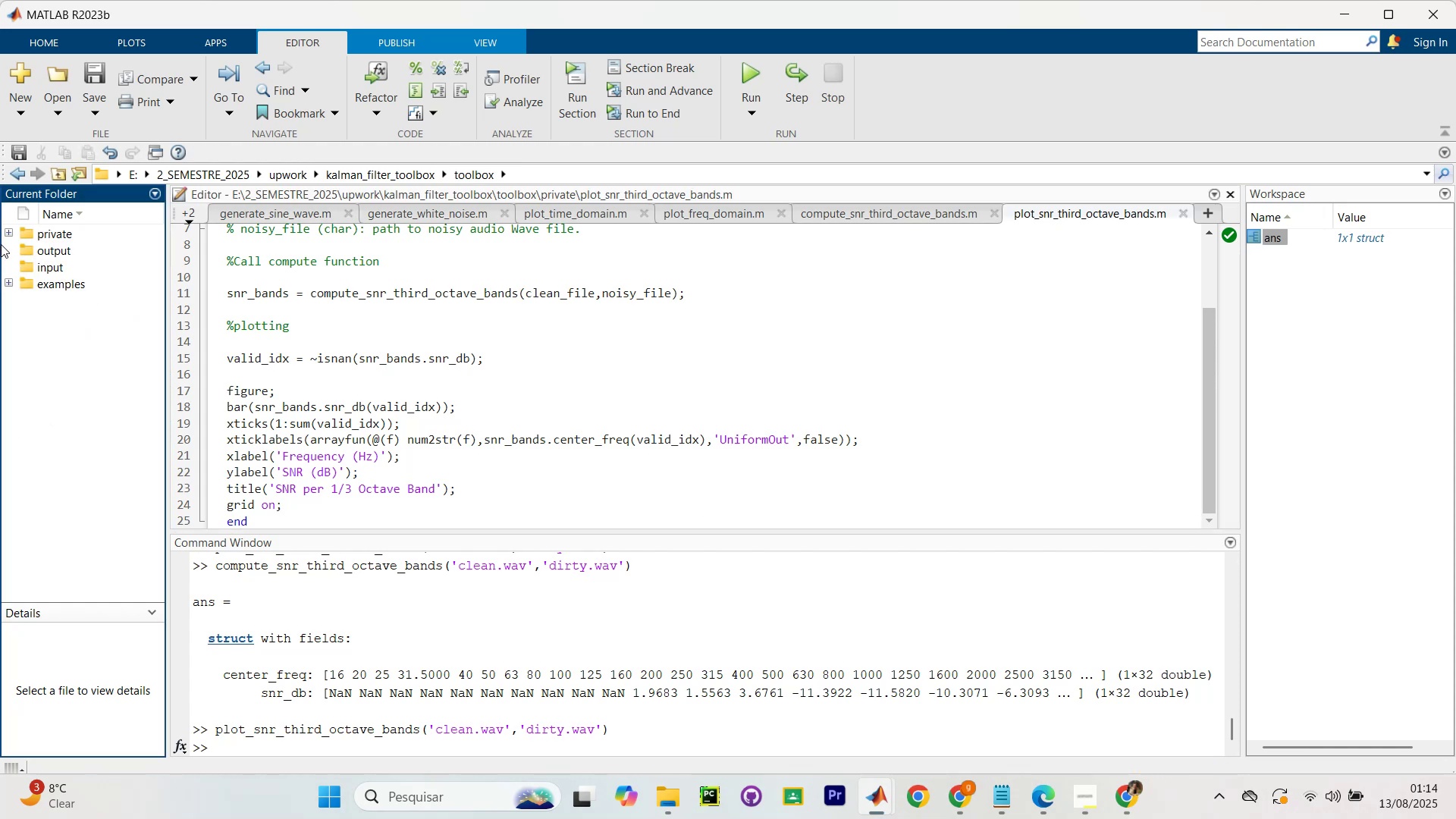 
double_click([46, 258])
 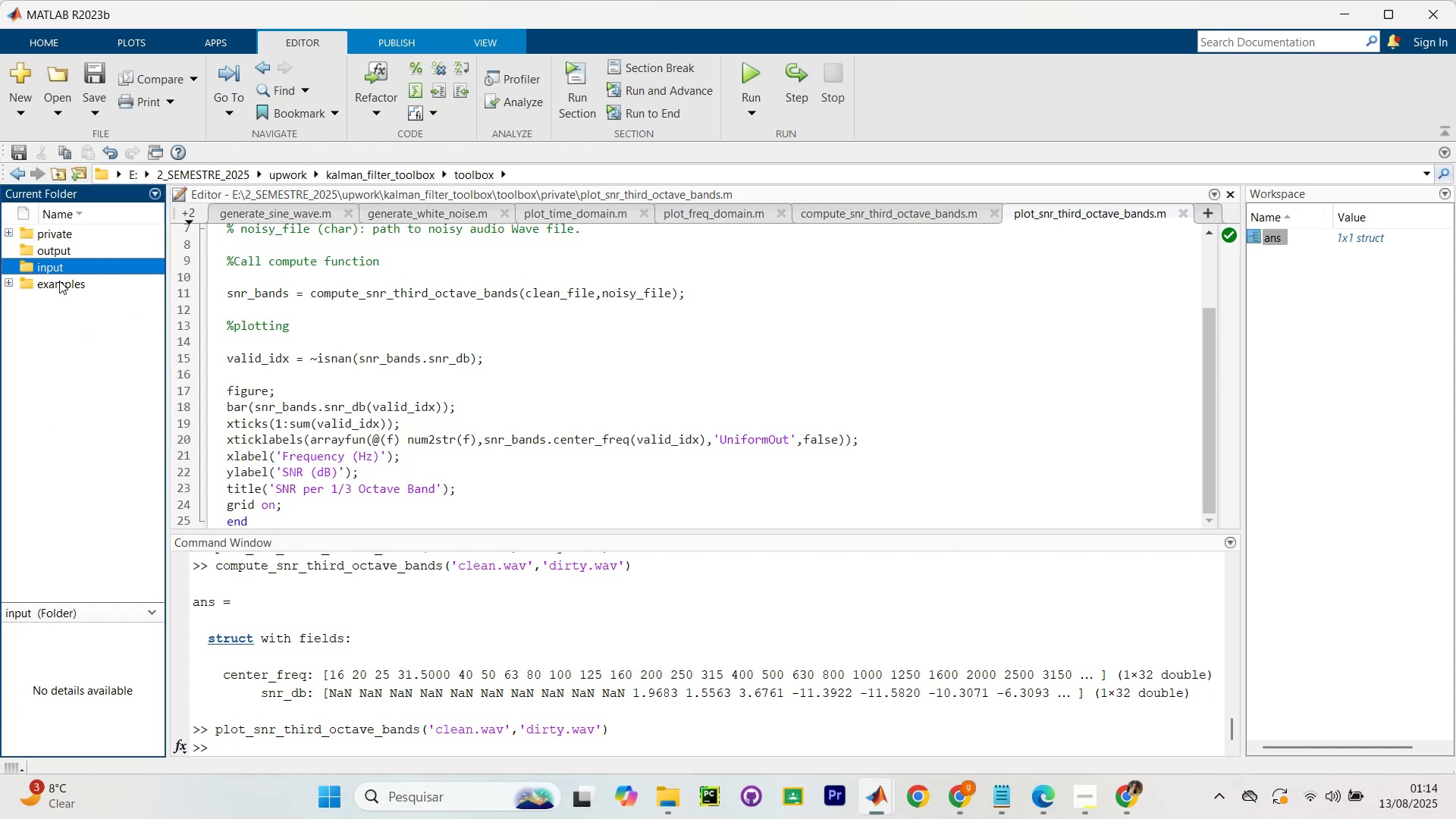 
triple_click([59, 281])
 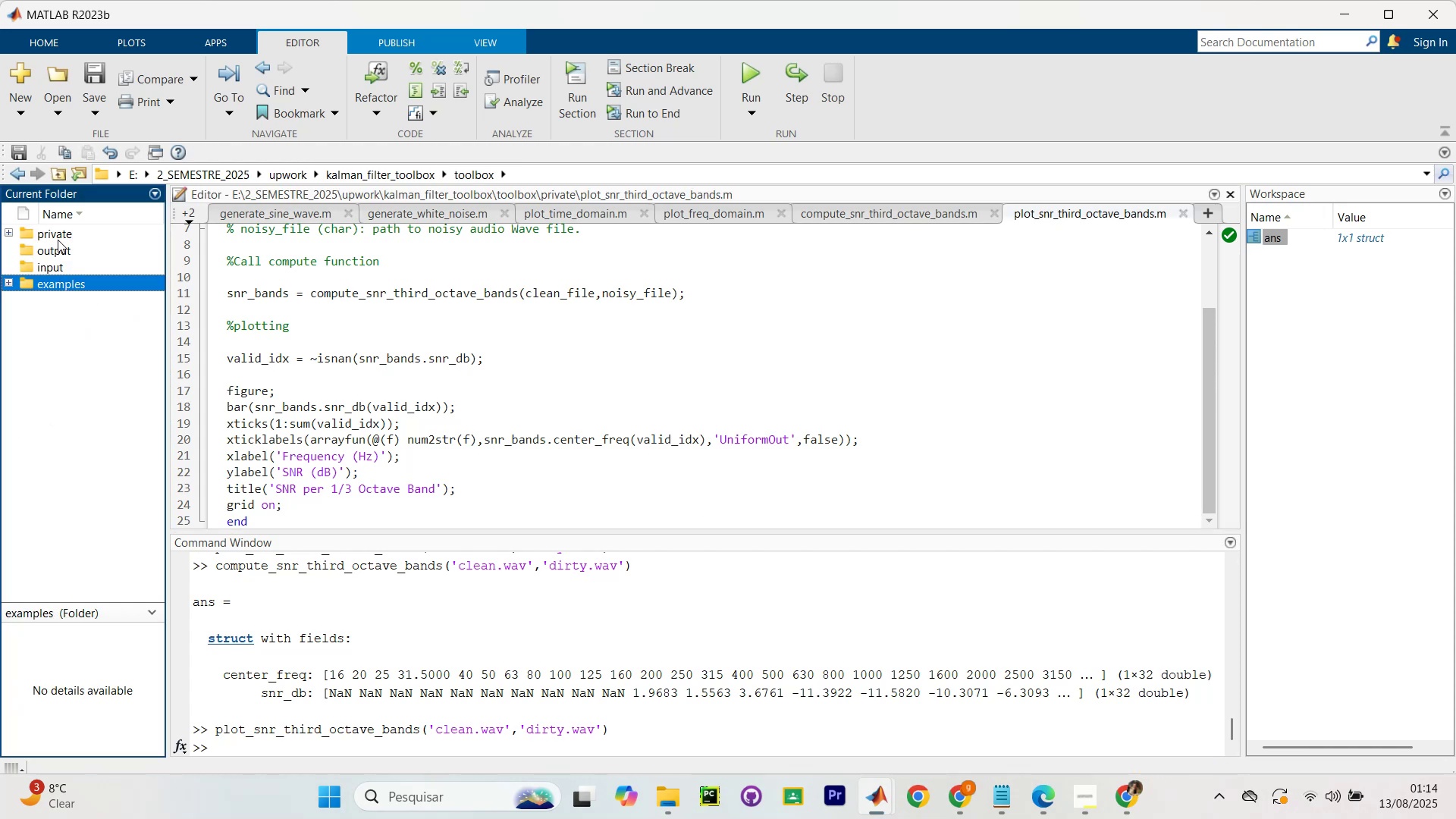 
triple_click([58, 240])
 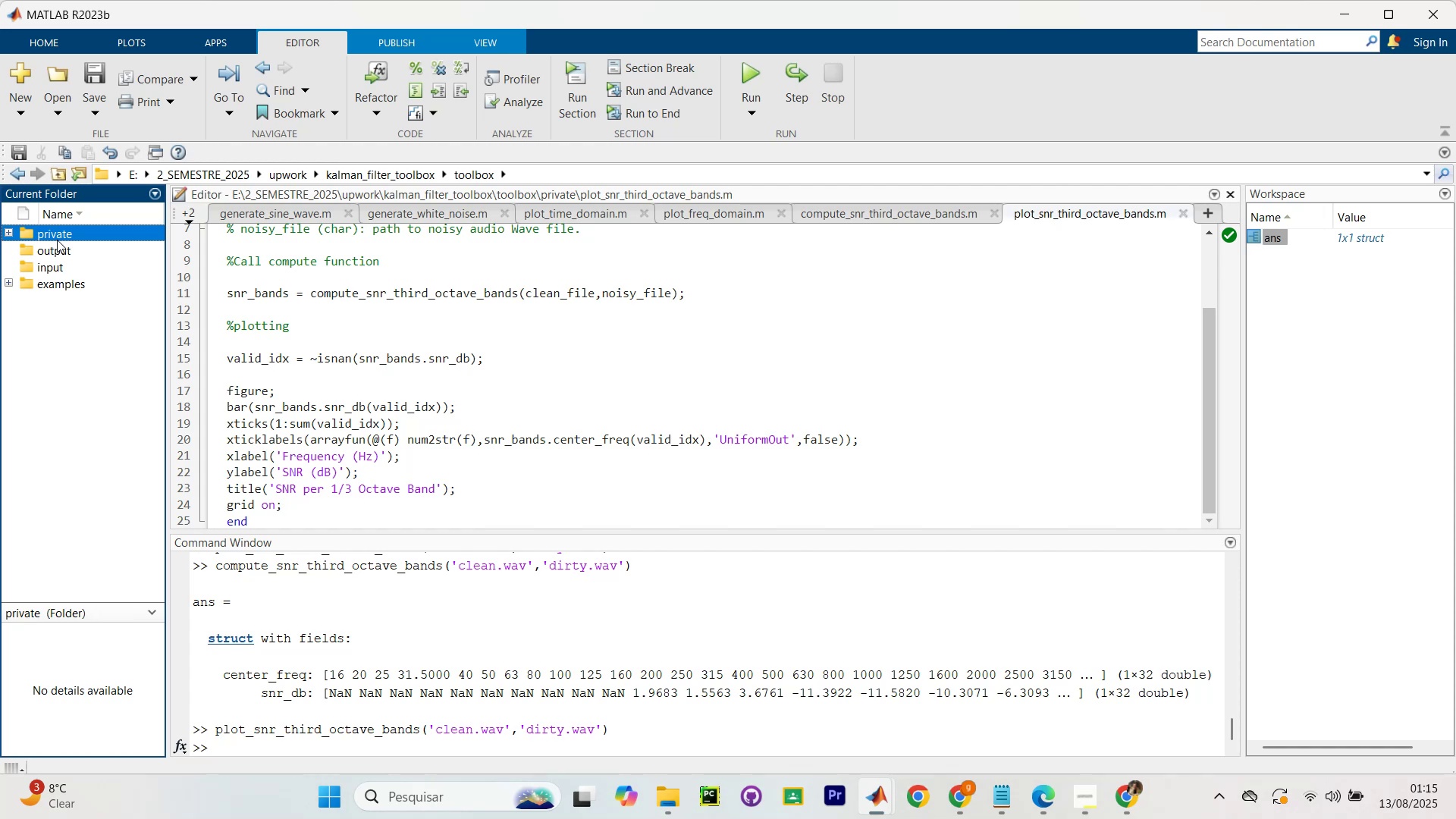 
wait(23.07)
 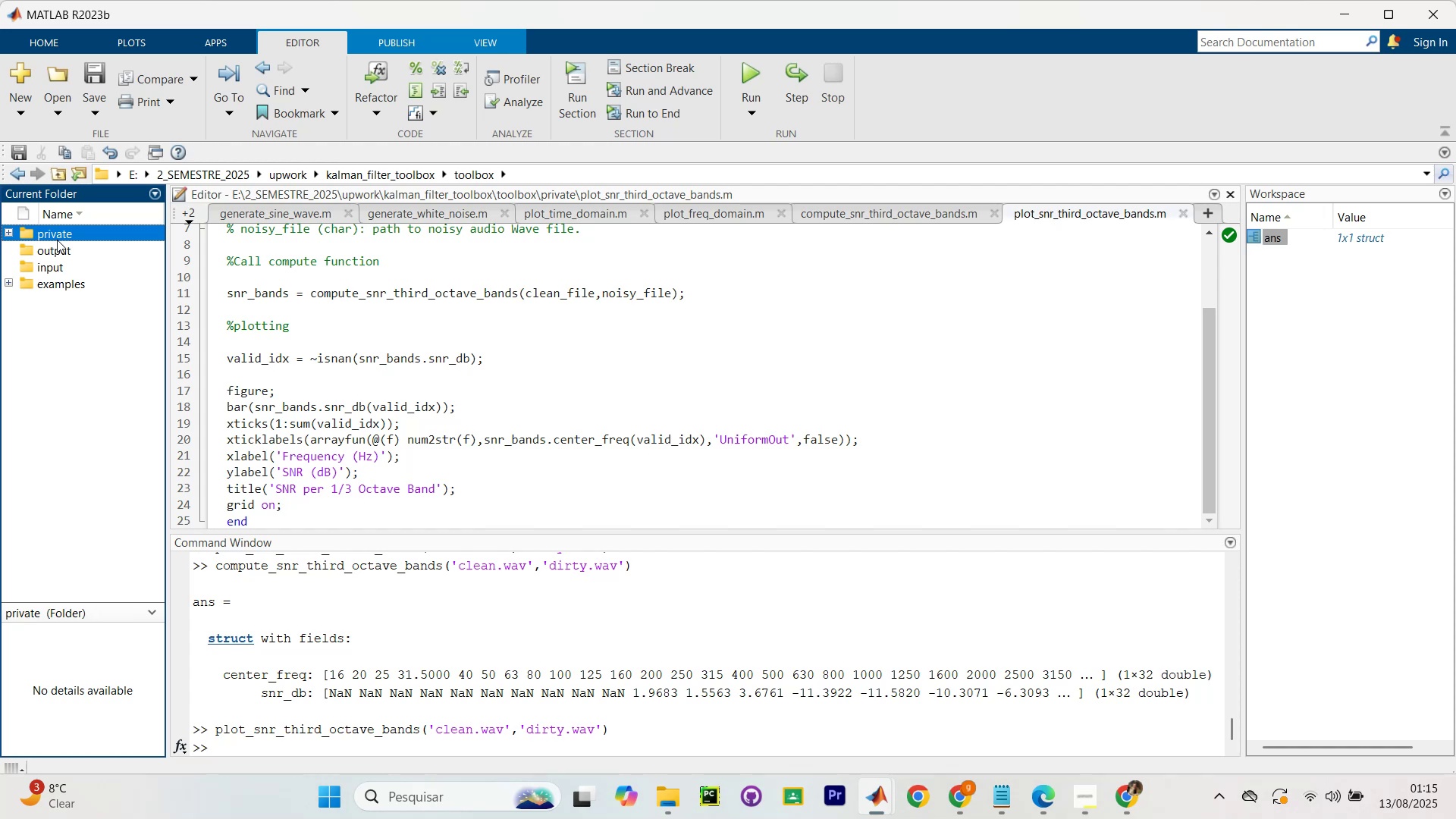 
left_click([815, 446])
 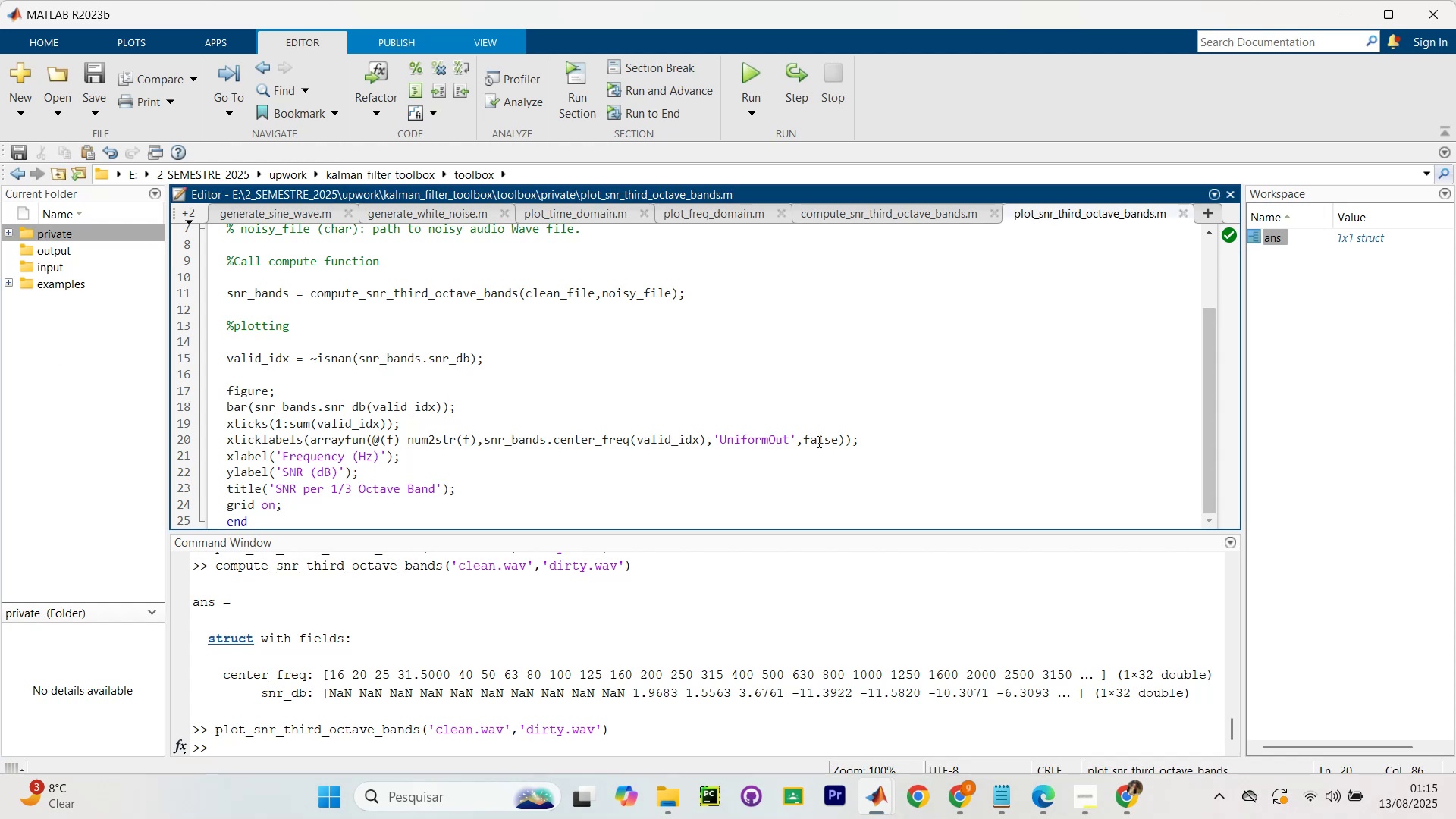 
scroll: coordinate [764, 406], scroll_direction: up, amount: 9.0
 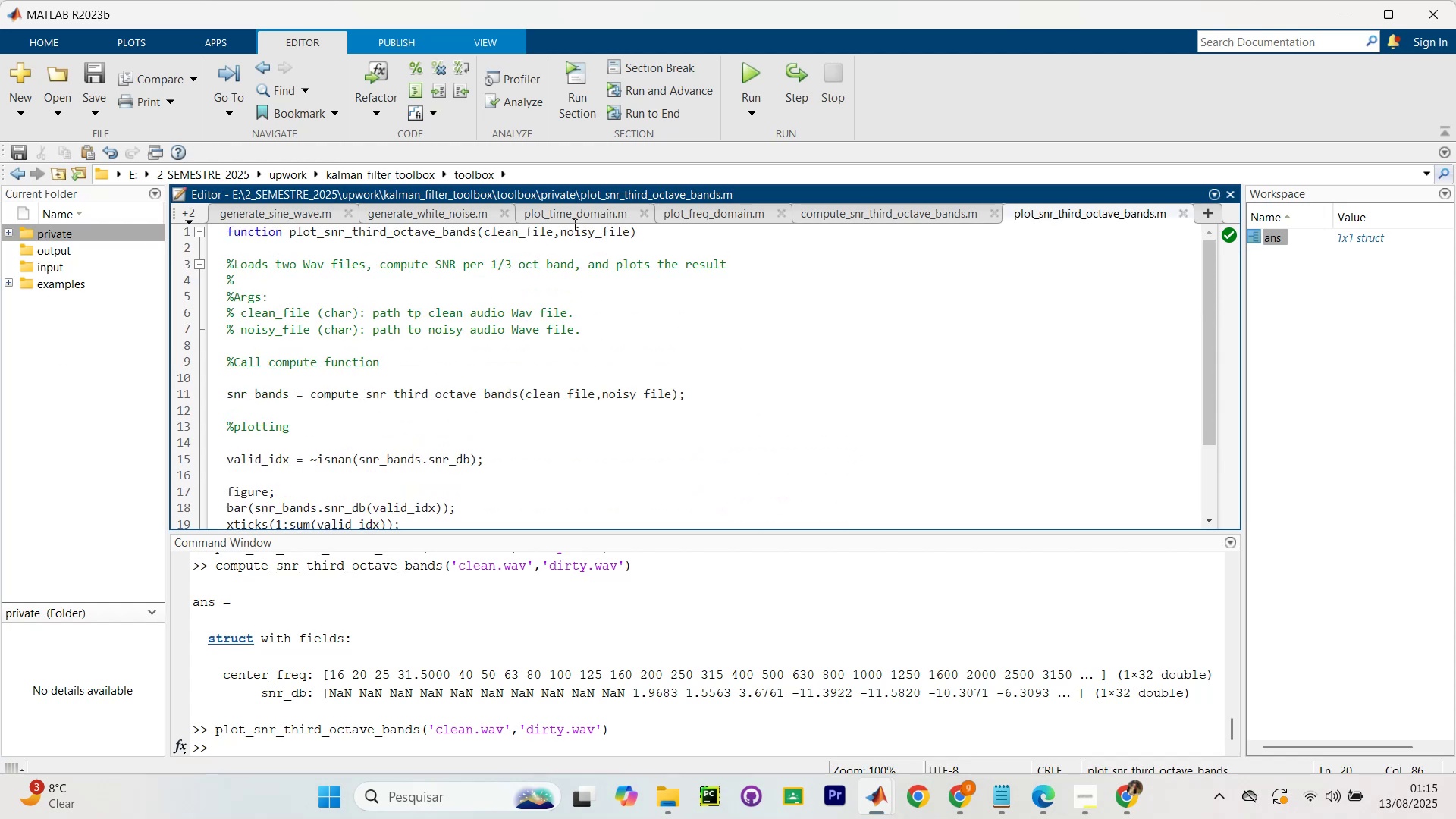 
left_click([561, 209])
 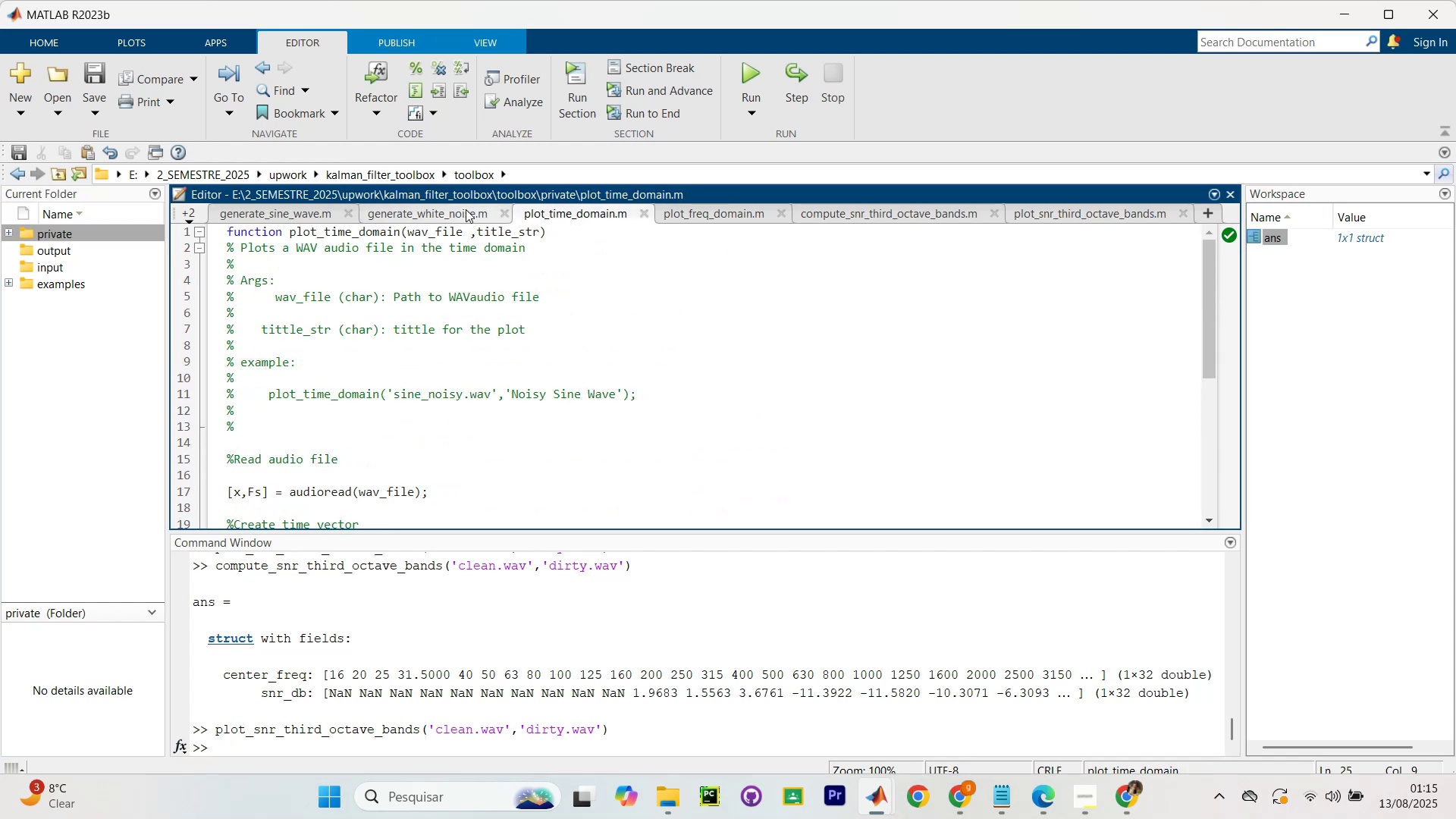 
left_click([466, 210])
 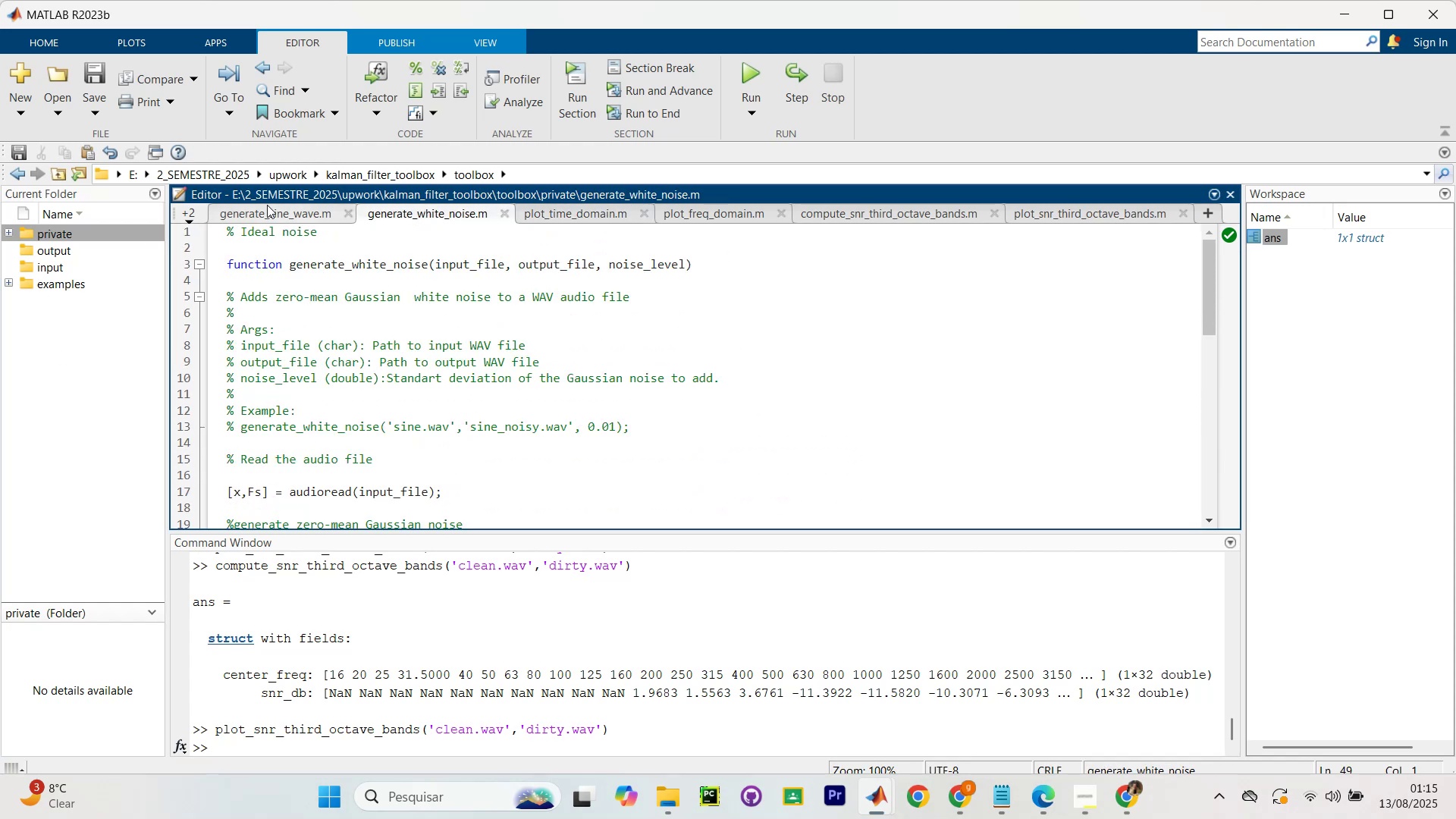 
left_click([259, 210])
 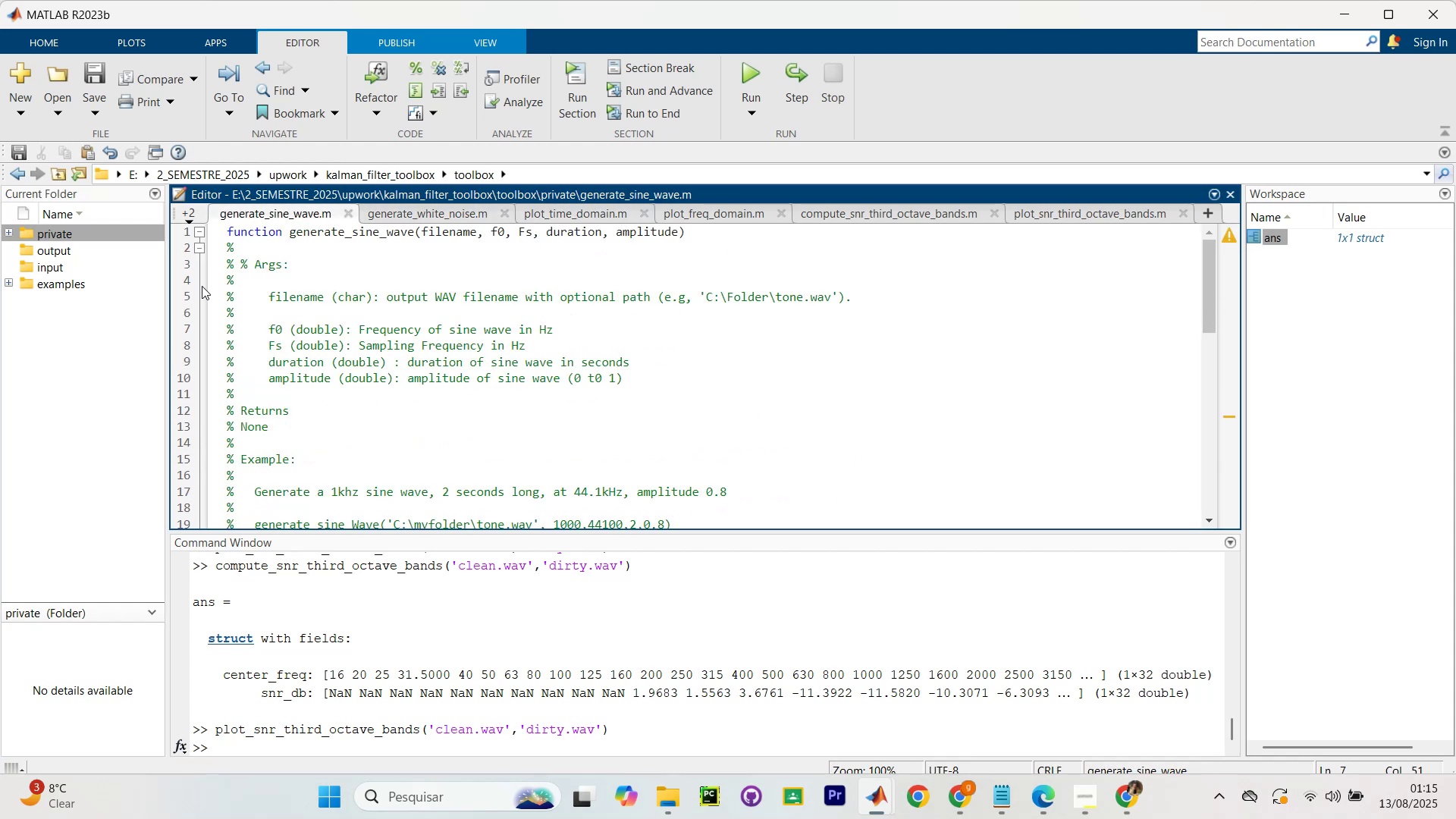 
scroll: coordinate [505, 401], scroll_direction: up, amount: 7.0
 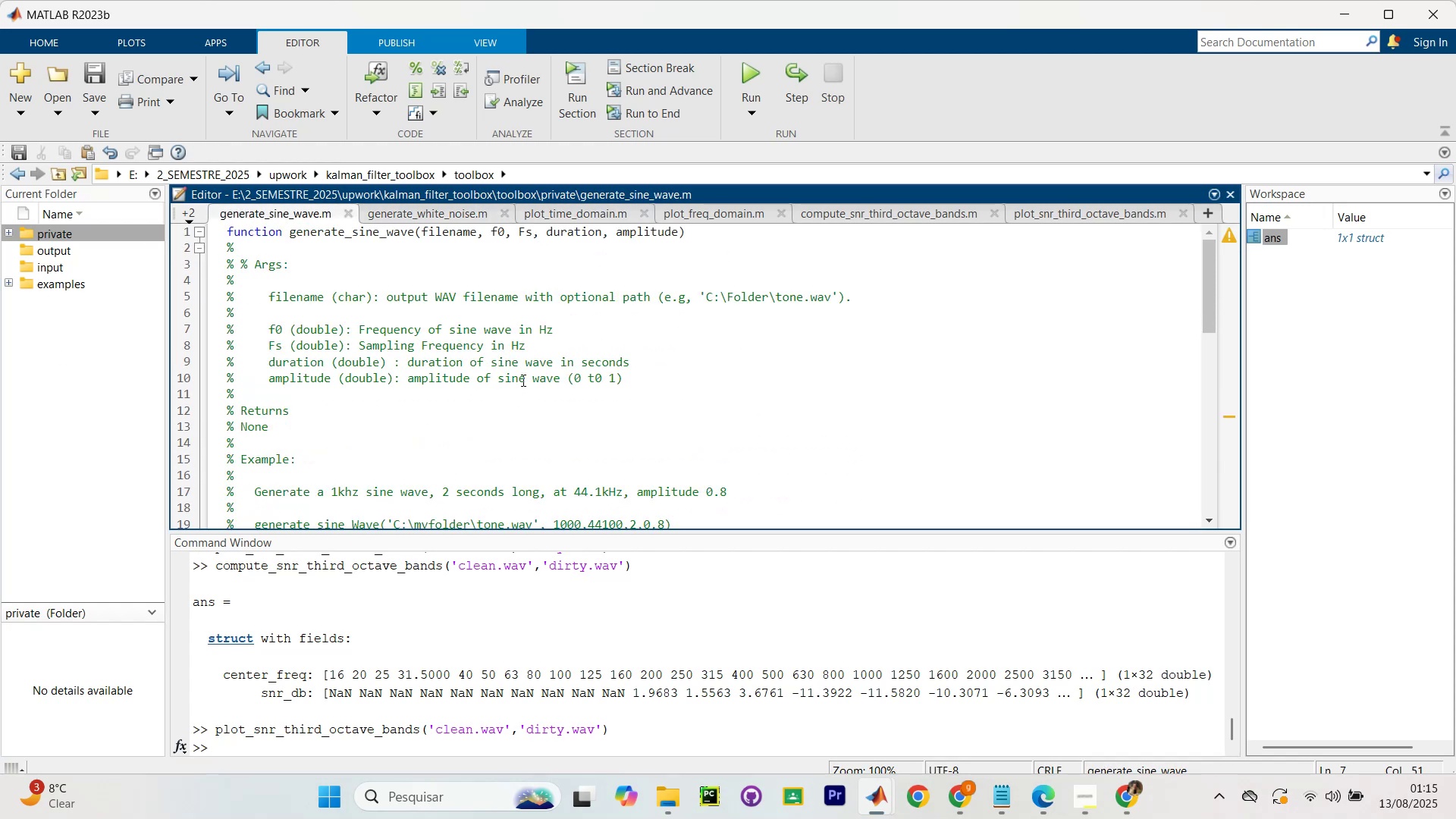 
scroll: coordinate [522, 380], scroll_direction: down, amount: 2.0
 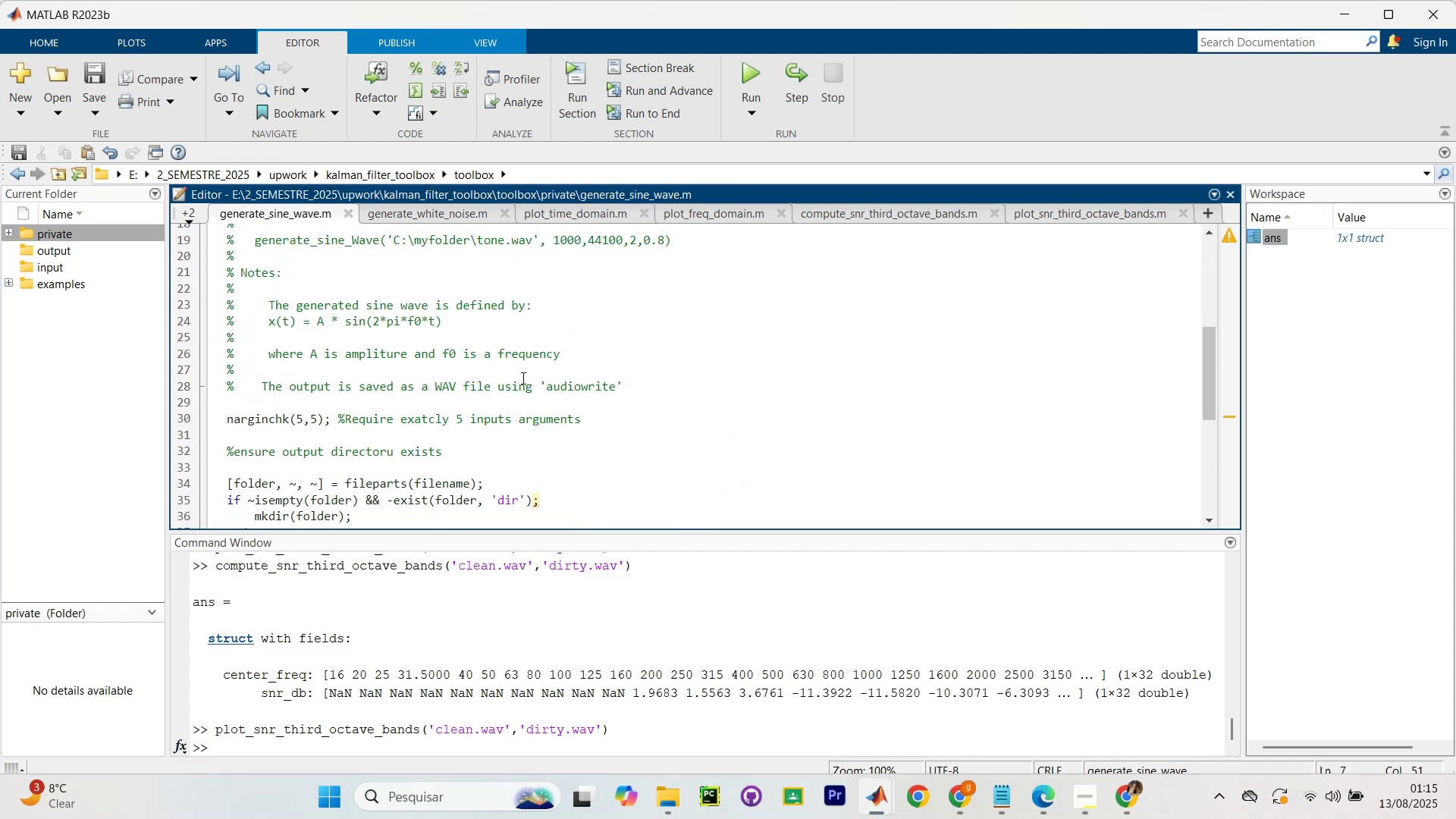 
scroll: coordinate [522, 378], scroll_direction: up, amount: 3.0
 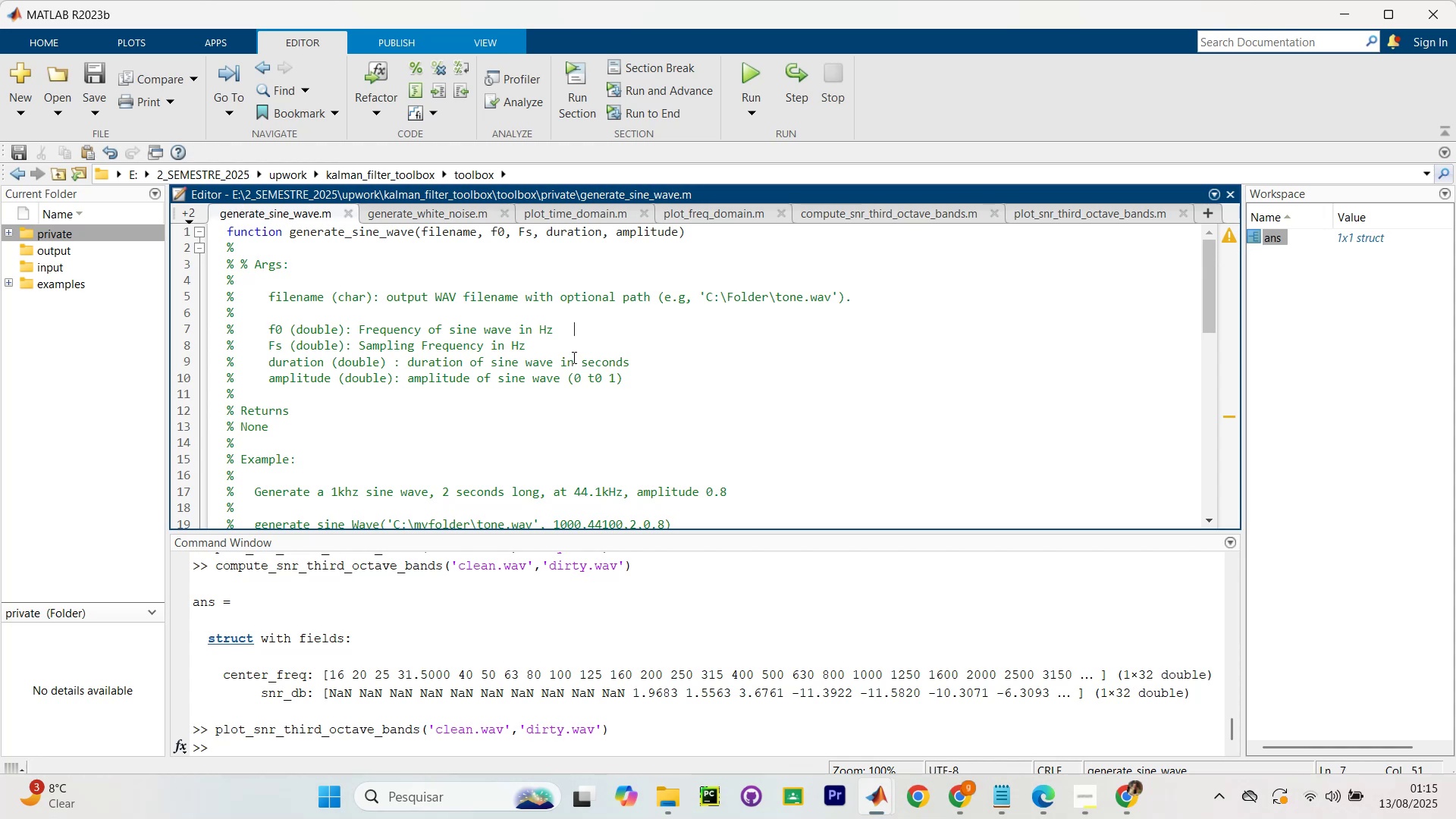 
scroll: coordinate [575, 423], scroll_direction: down, amount: 10.0
 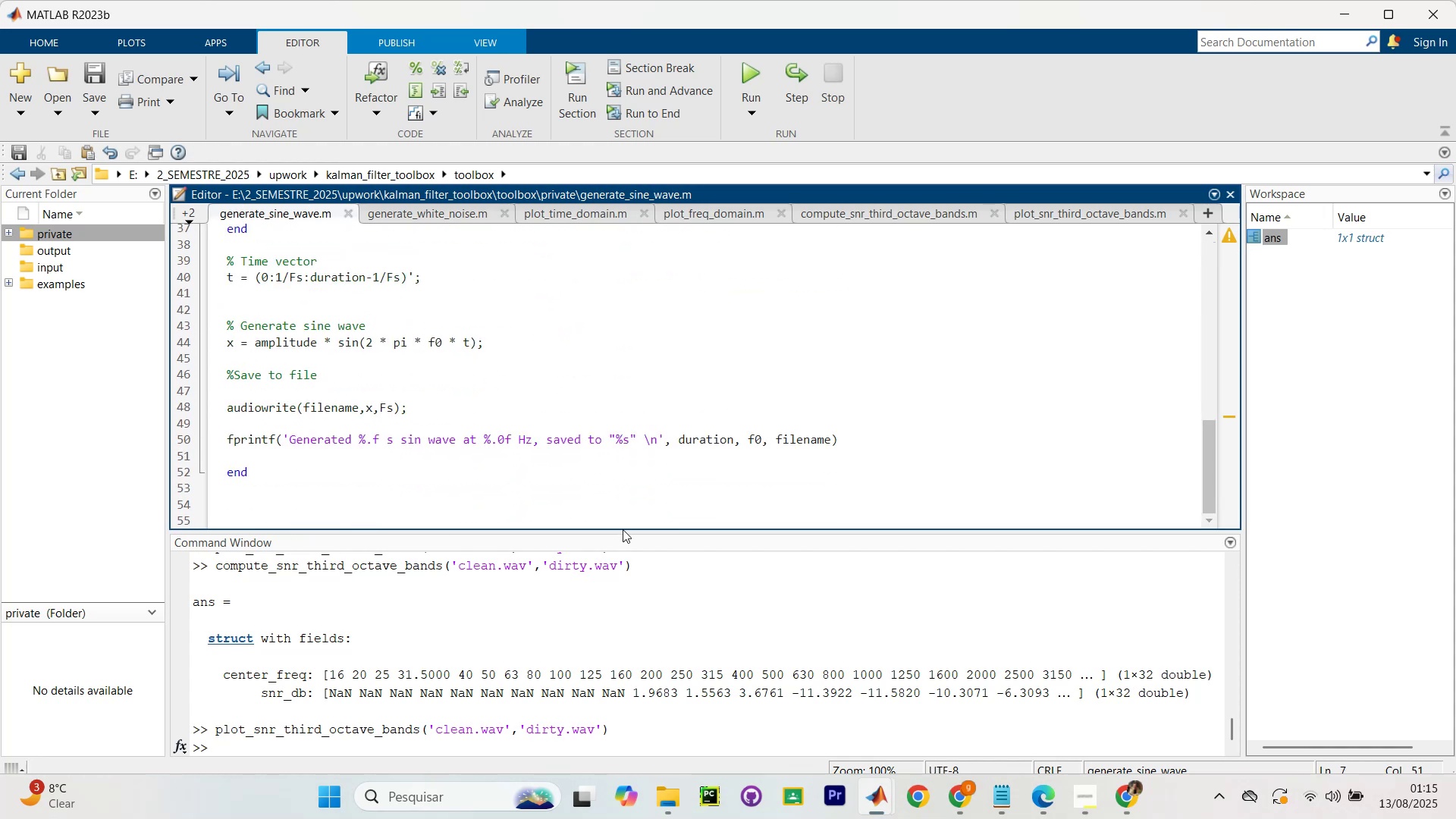 
left_click([623, 529])
 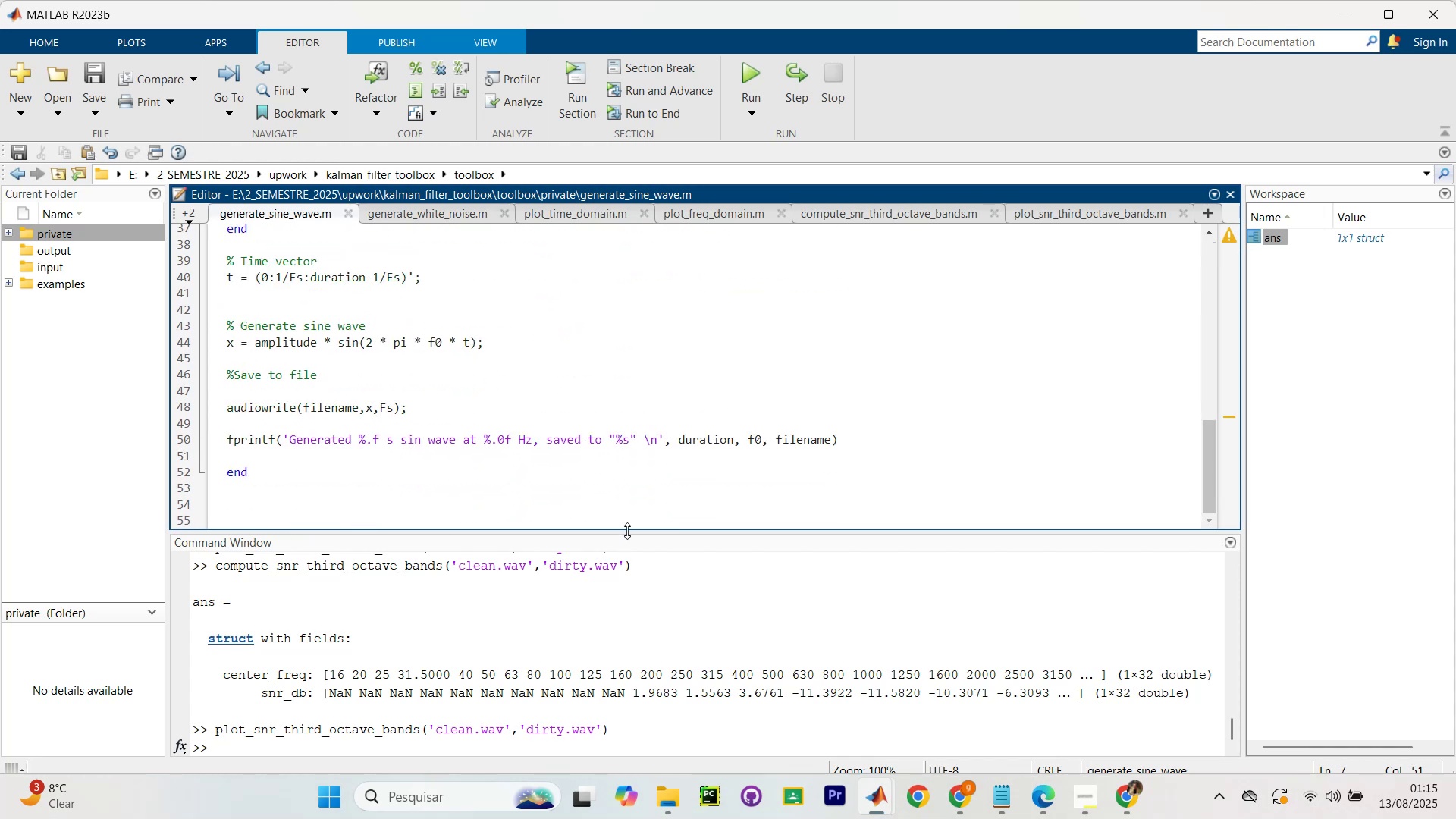 
left_click_drag(start_coordinate=[627, 531], to_coordinate=[695, 384])
 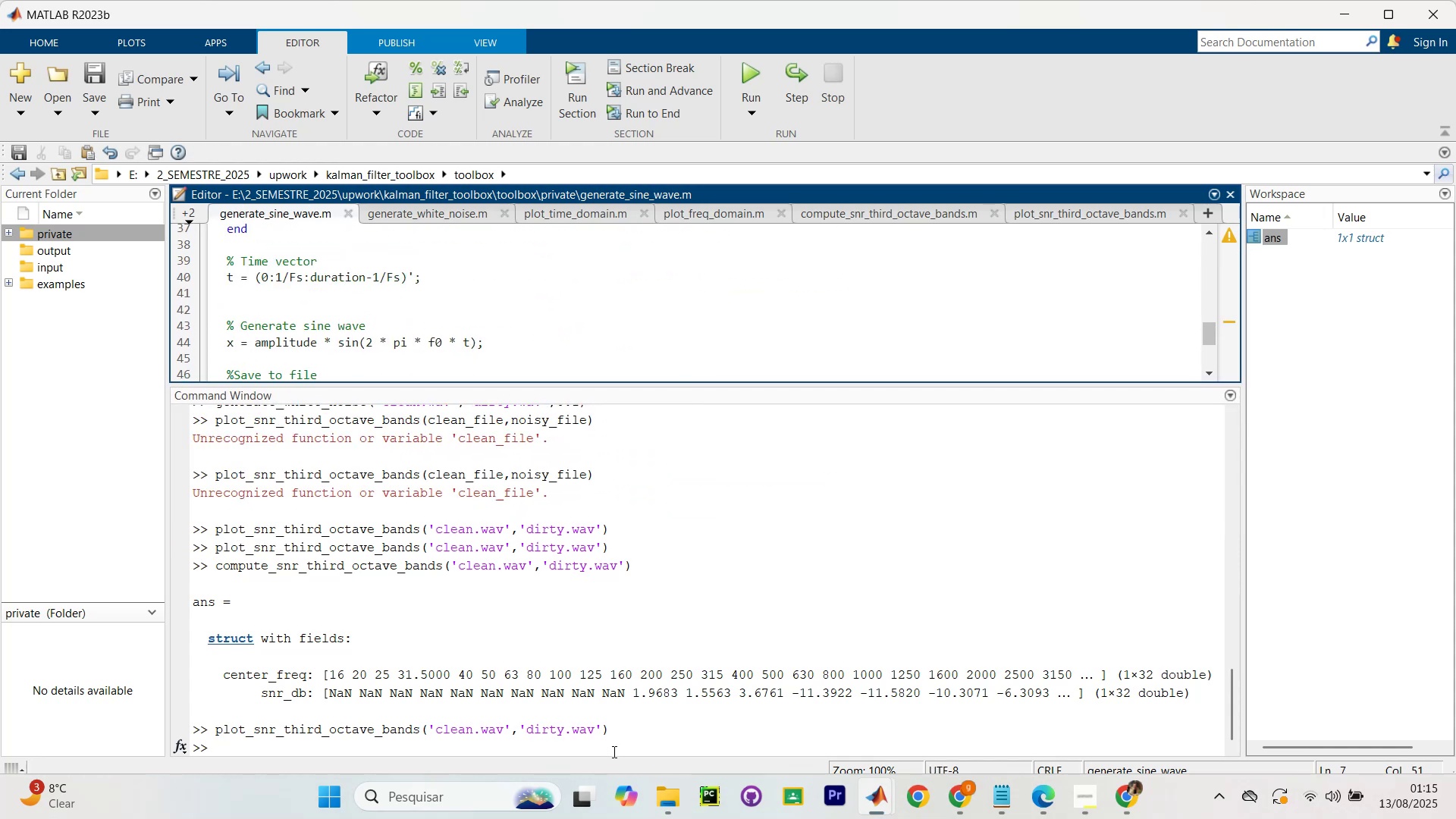 
left_click([619, 742])
 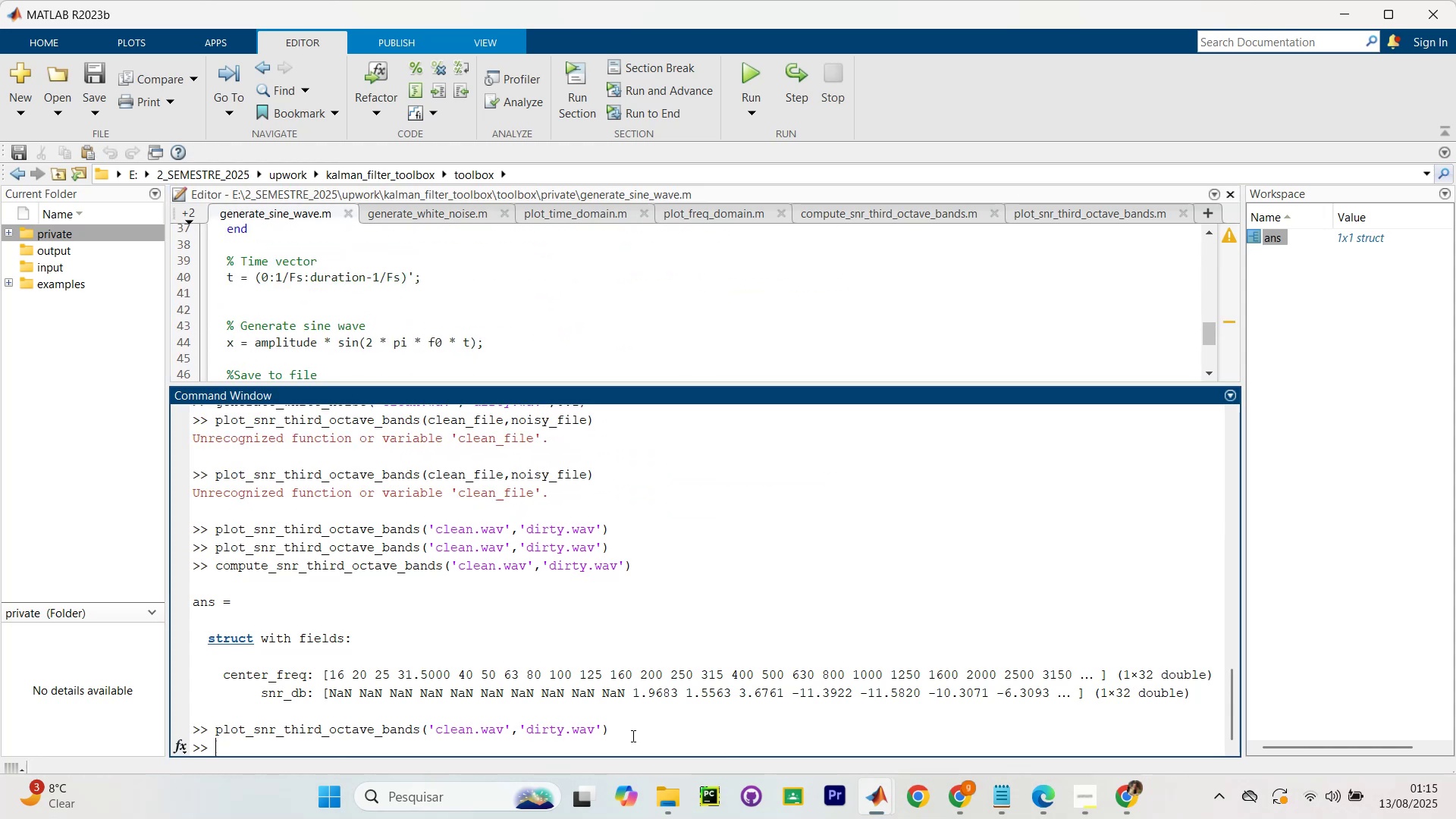 
type(play(clean)
key(Backspace)
key(Backspace)
key(Backspace)
key(Backspace)
key(Backspace)
type(`clean.wav`_)
key(Backspace)
type())
 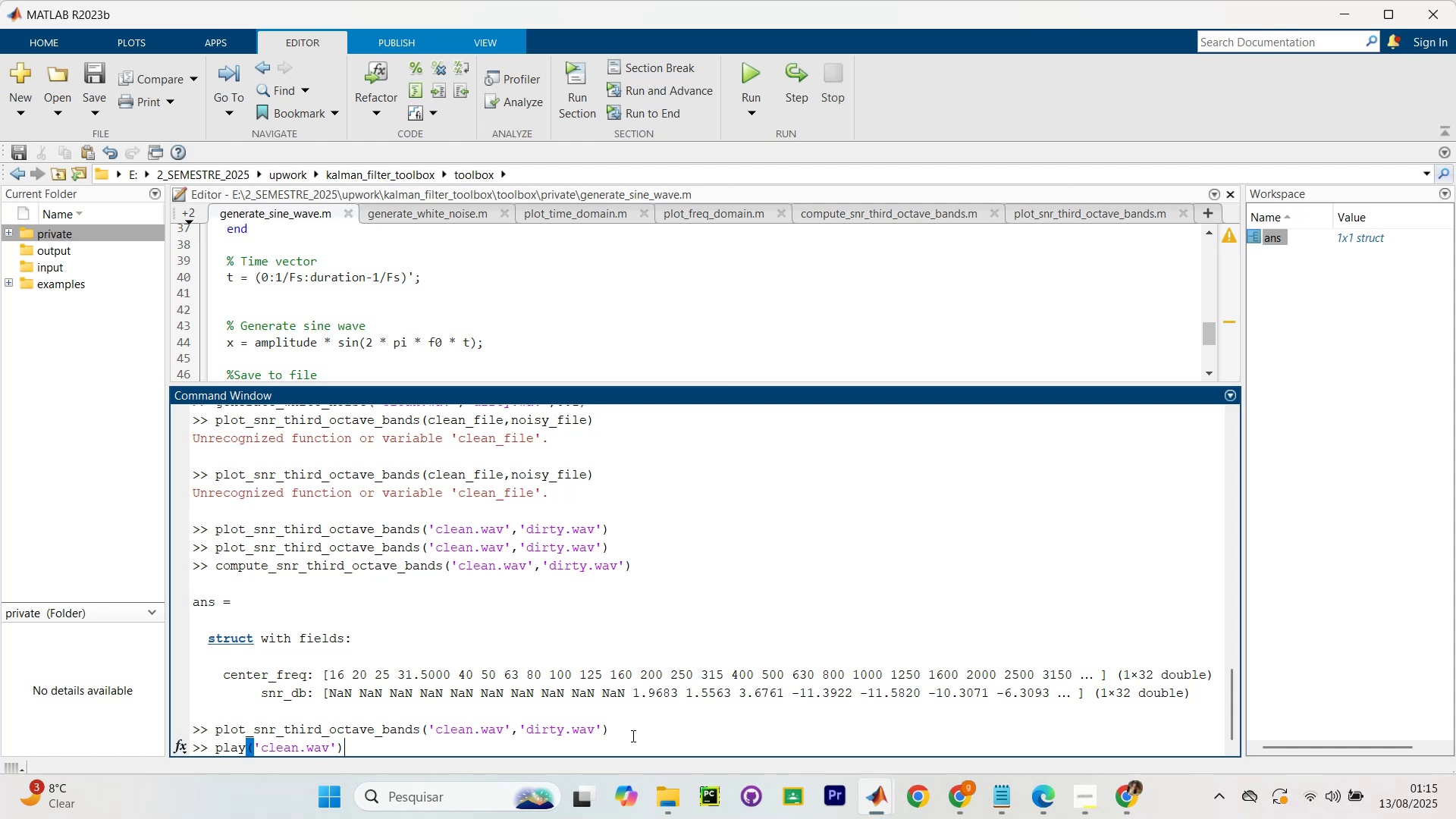 
key(Enter)
 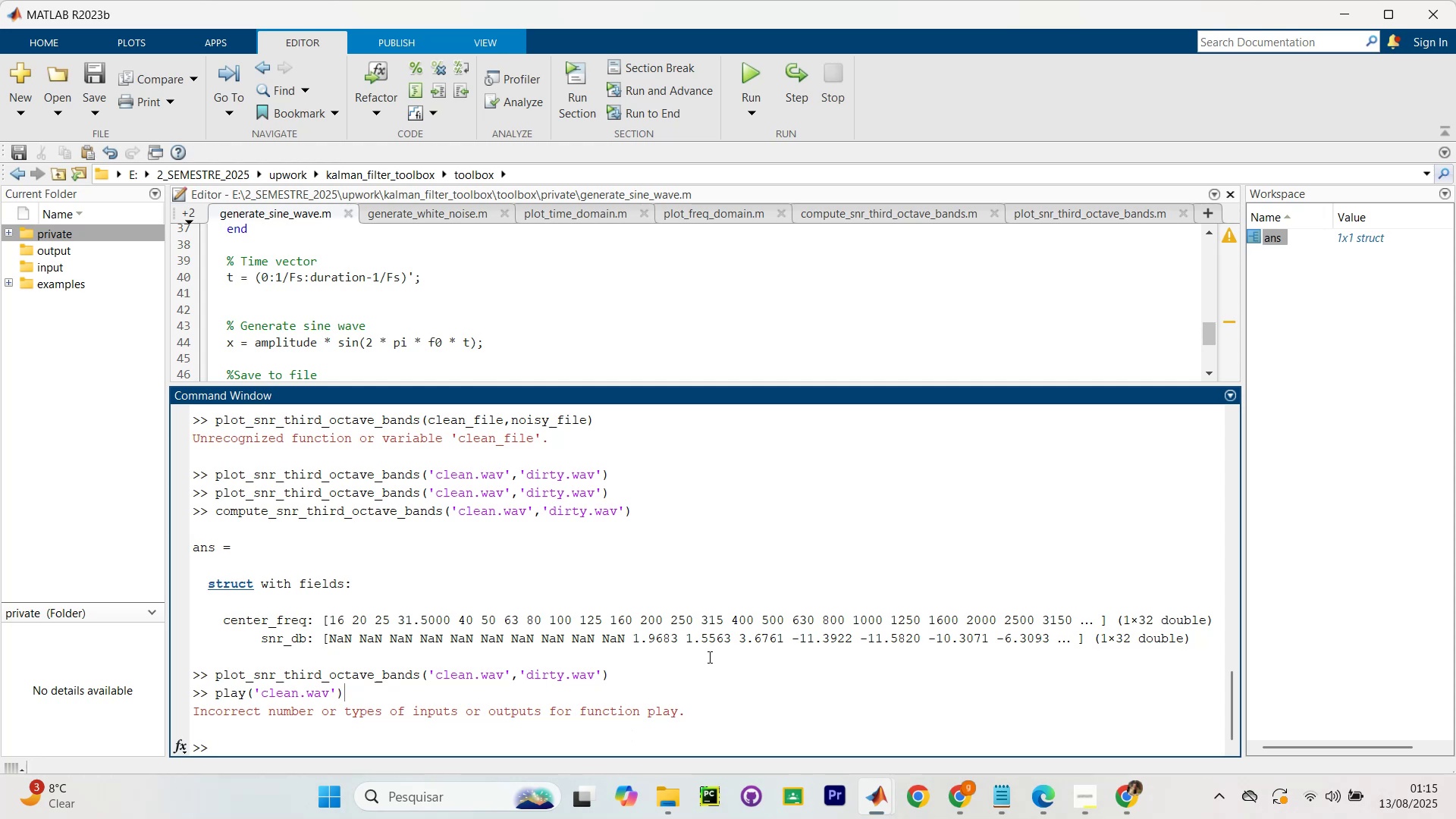 
wait(6.86)
 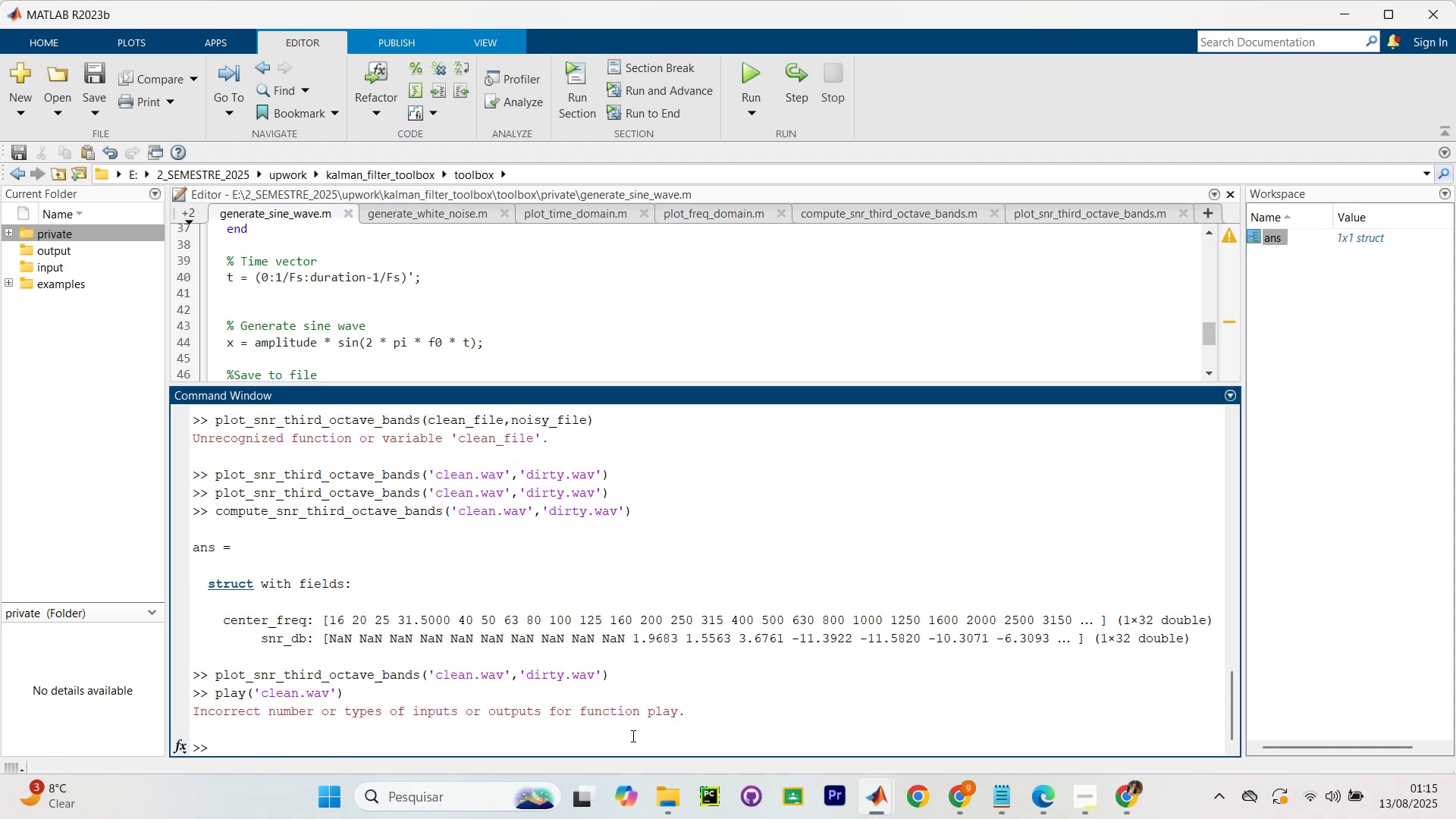 
double_click([55, 236])
 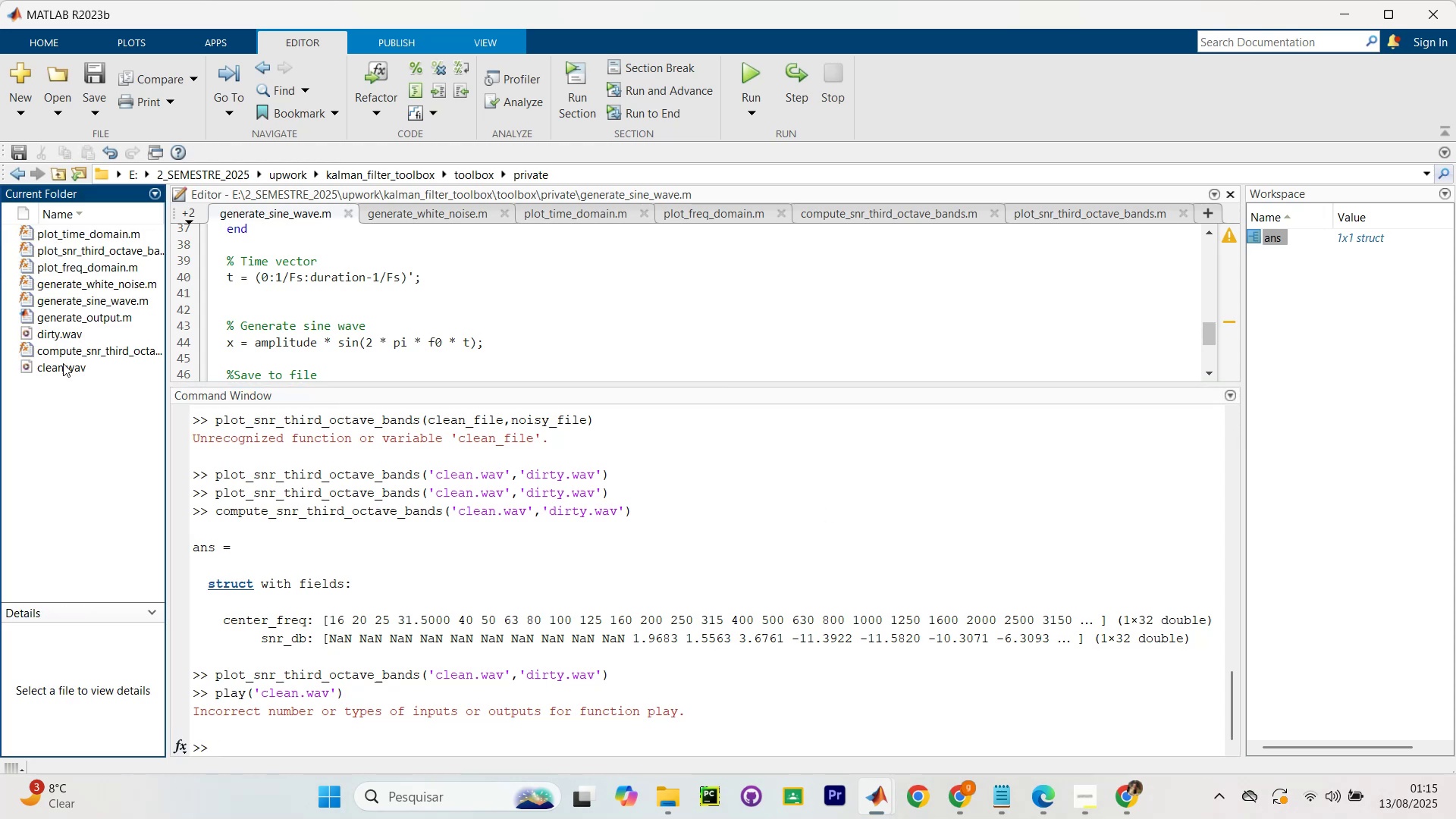 
left_click_drag(start_coordinate=[55, 367], to_coordinate=[475, 737])
 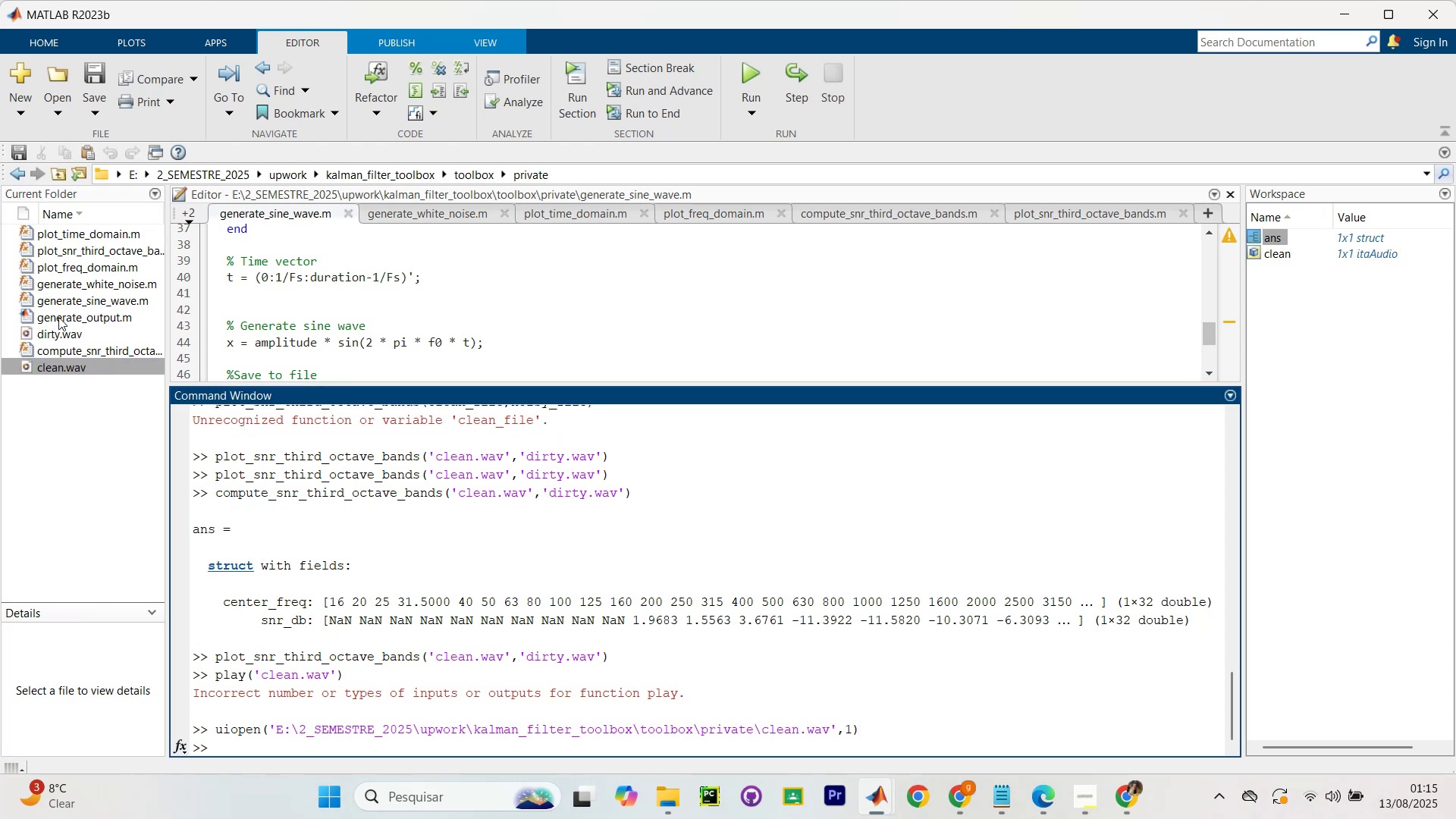 
left_click_drag(start_coordinate=[64, 337], to_coordinate=[516, 716])
 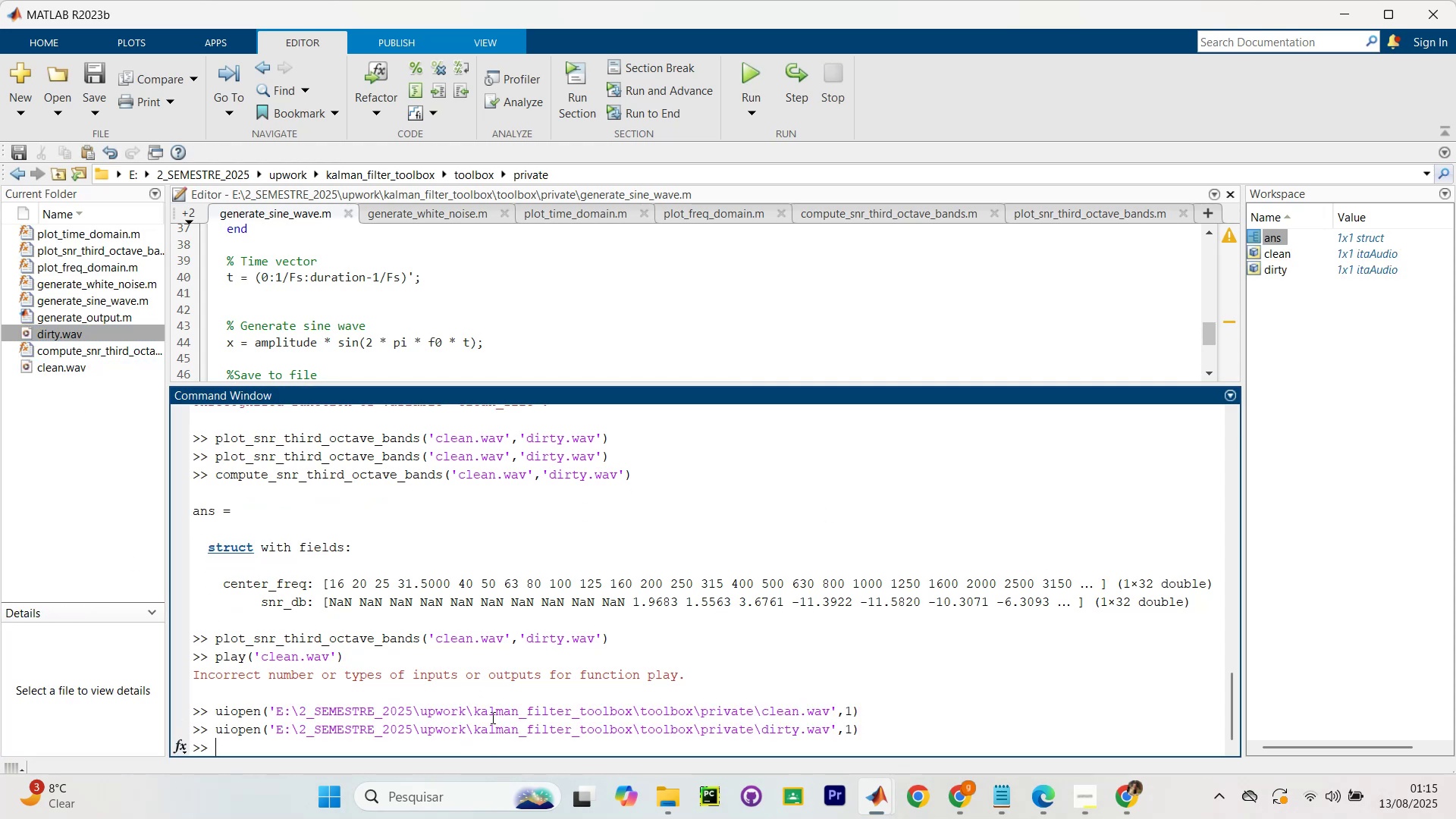 
type(play()
key(Backspace)
key(Backspace)
key(Backspace)
key(Backspace)
key(Backspace)
key(Backspace)
type(dirty.play)
 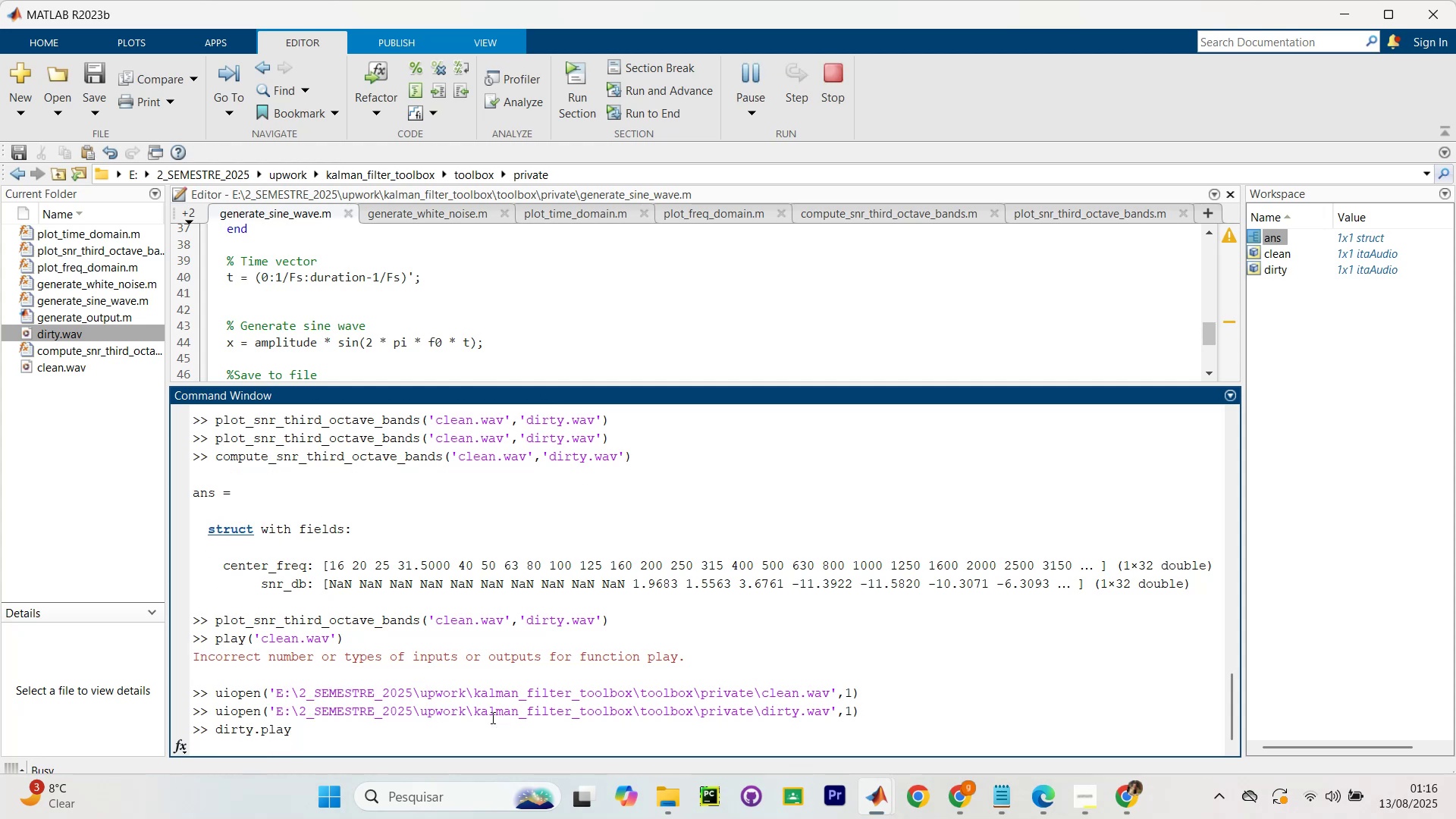 
 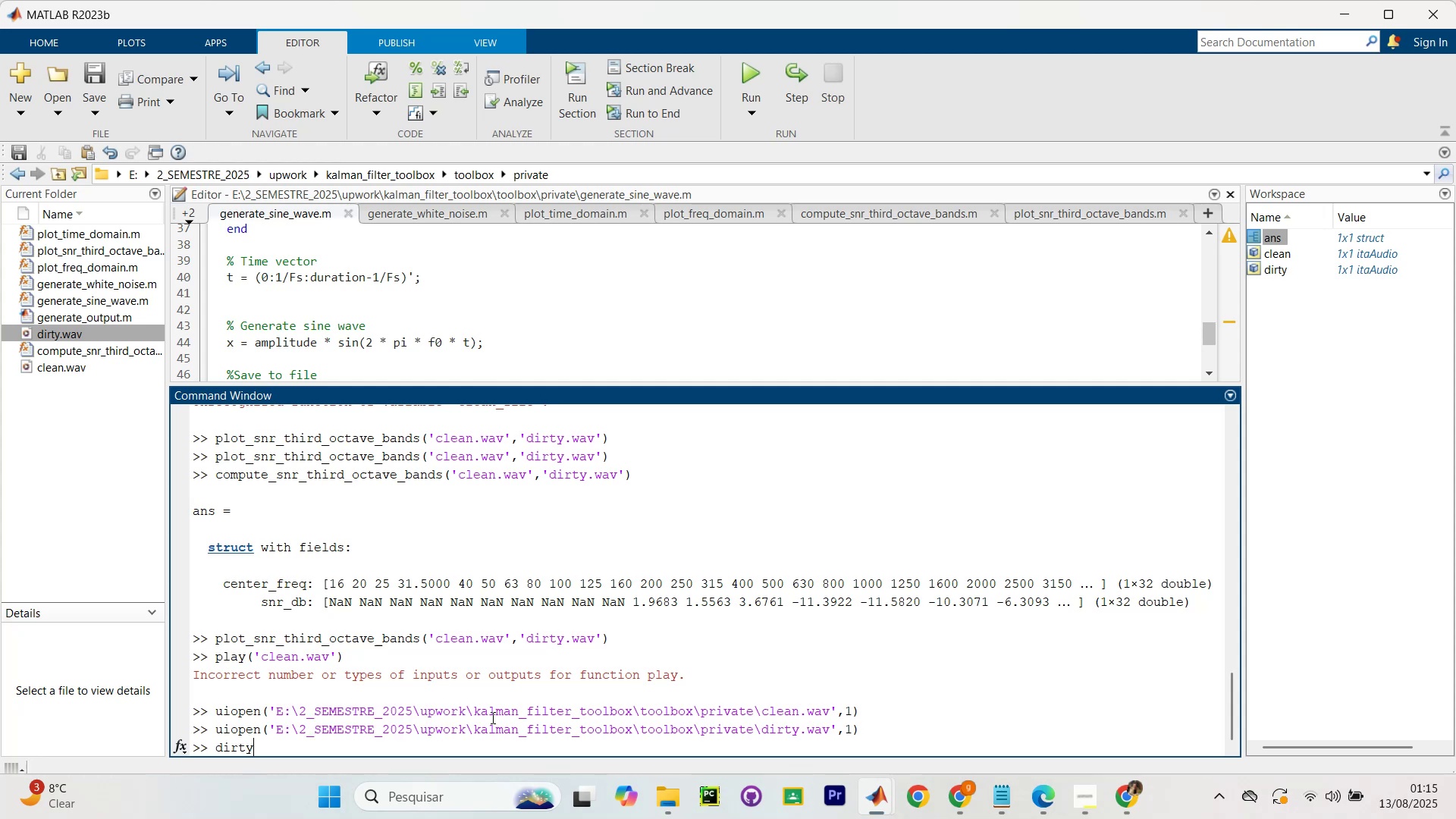 
key(Enter)
 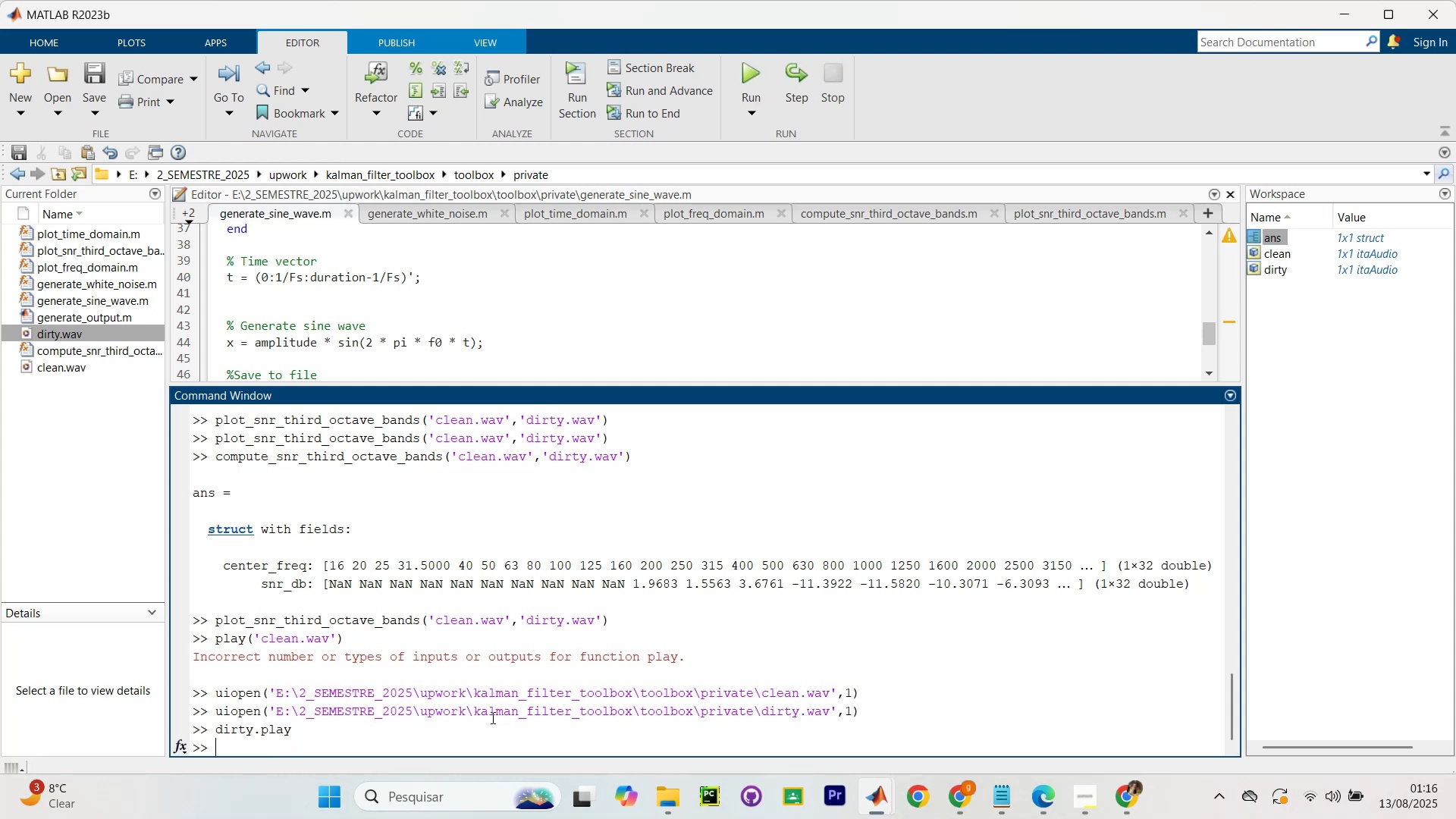 
type(clean.play)
 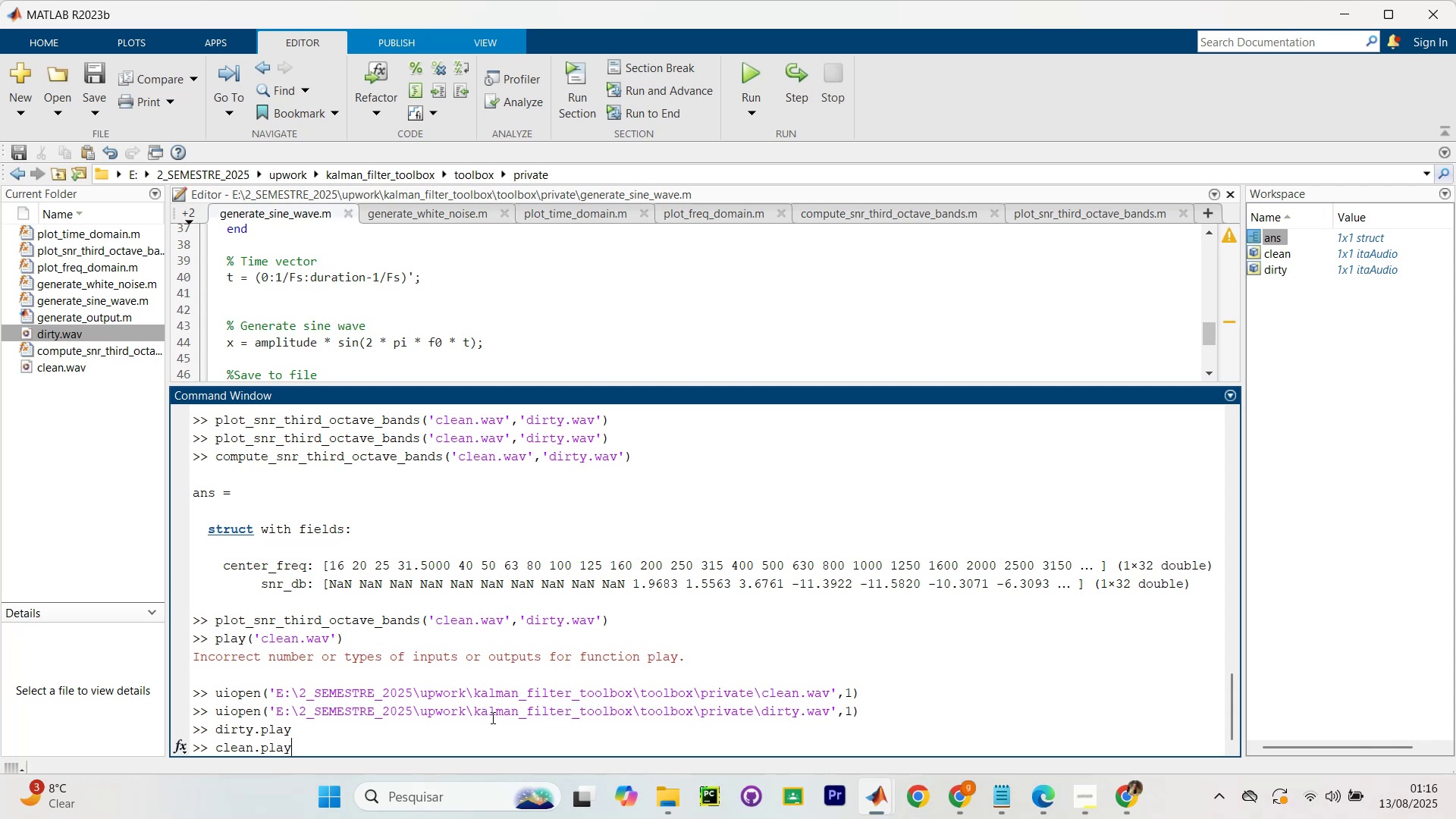 
key(Enter)
 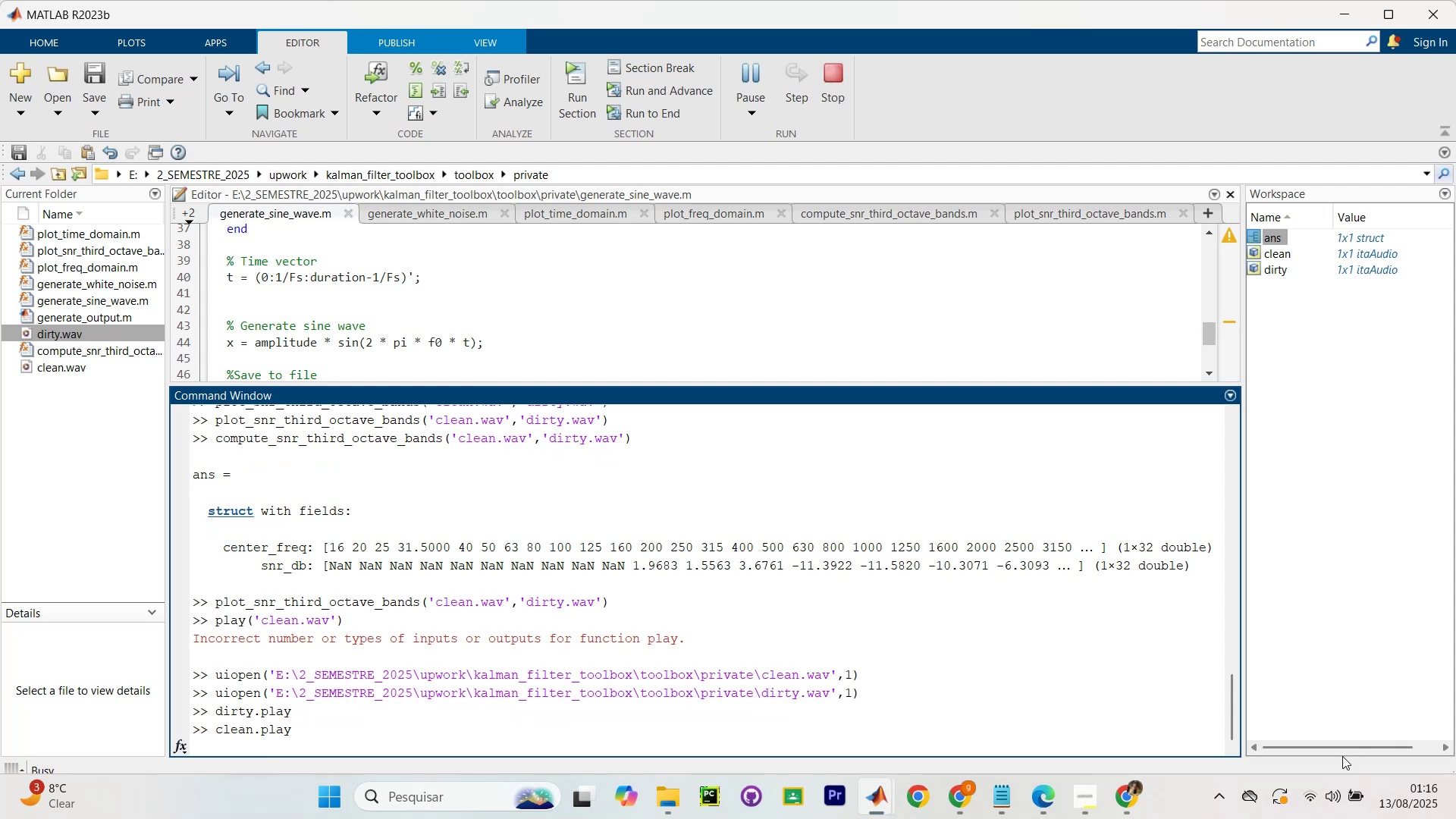 
left_click([1338, 801])
 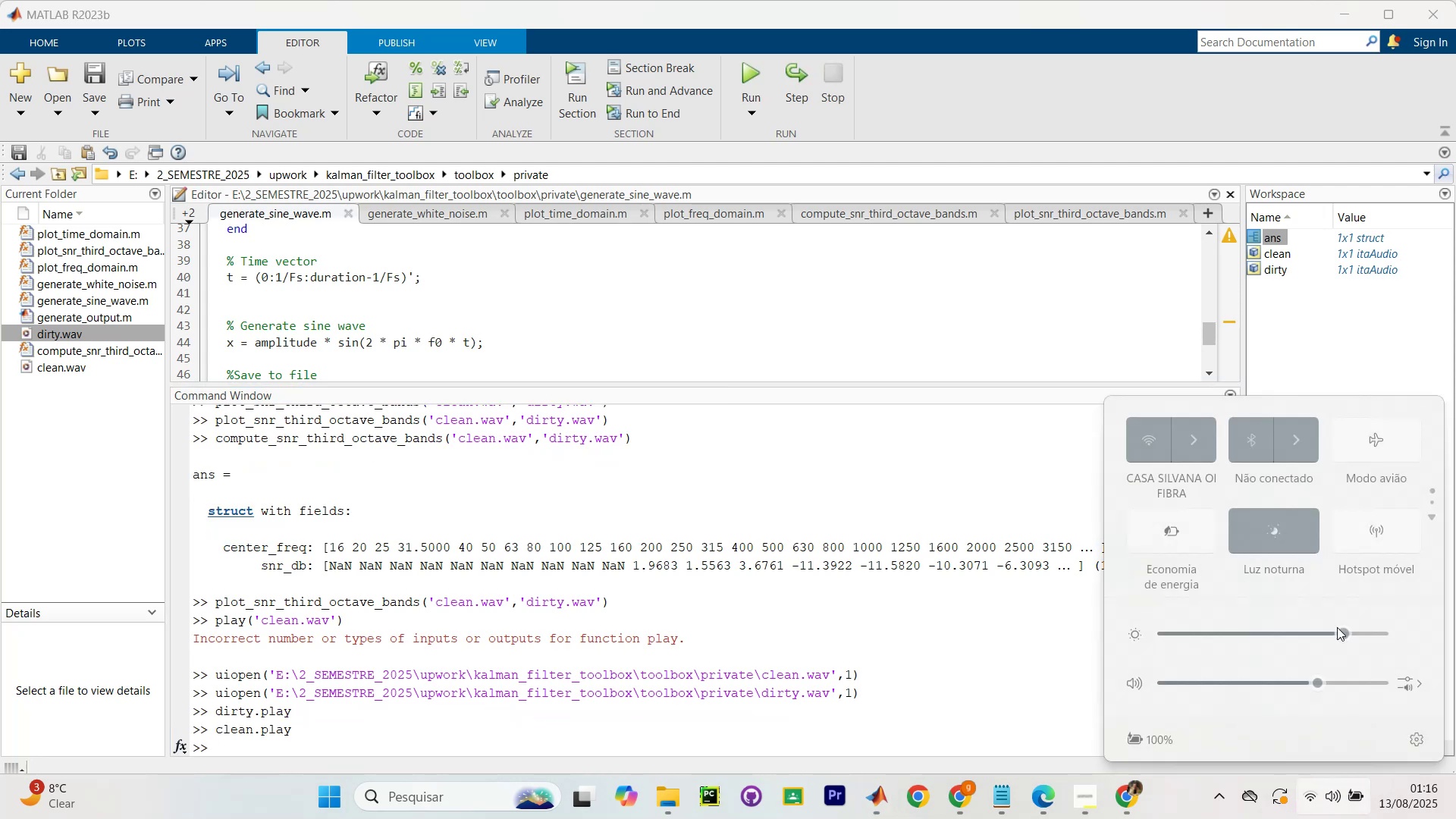 
scroll: coordinate [1317, 688], scroll_direction: down, amount: 20.0
 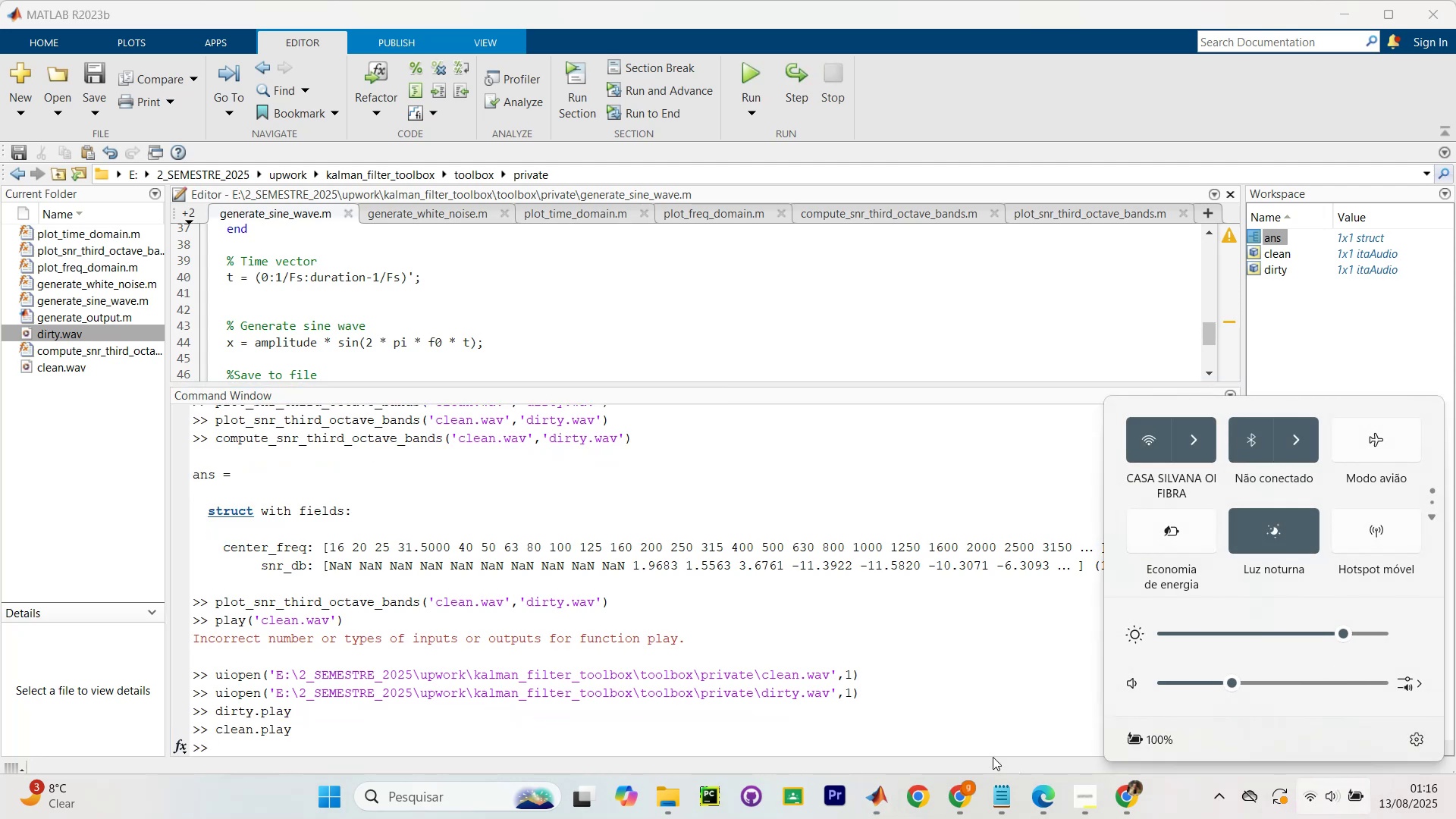 
left_click([936, 740])
 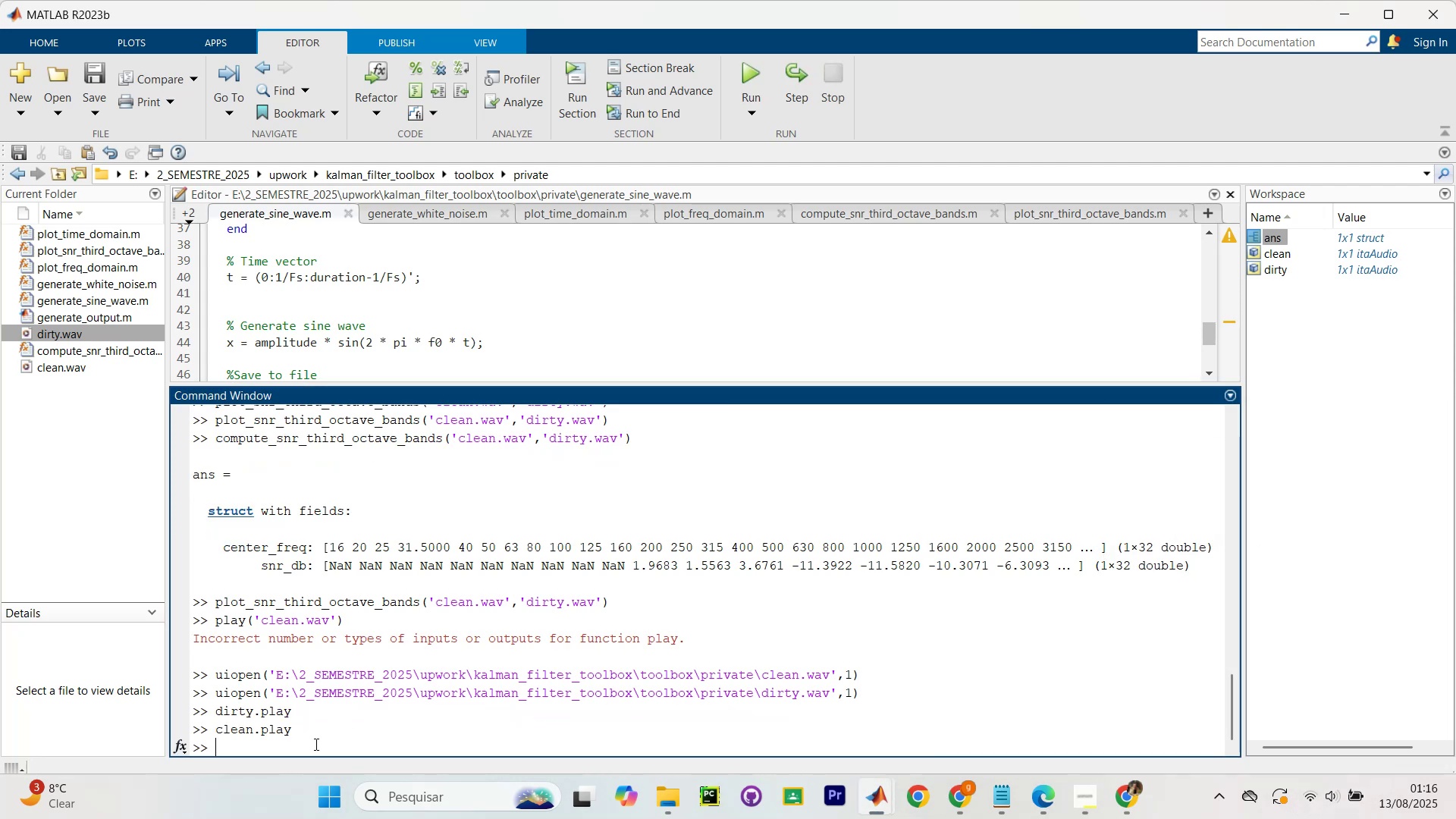 
left_click_drag(start_coordinate=[693, 384], to_coordinate=[698, 652])
 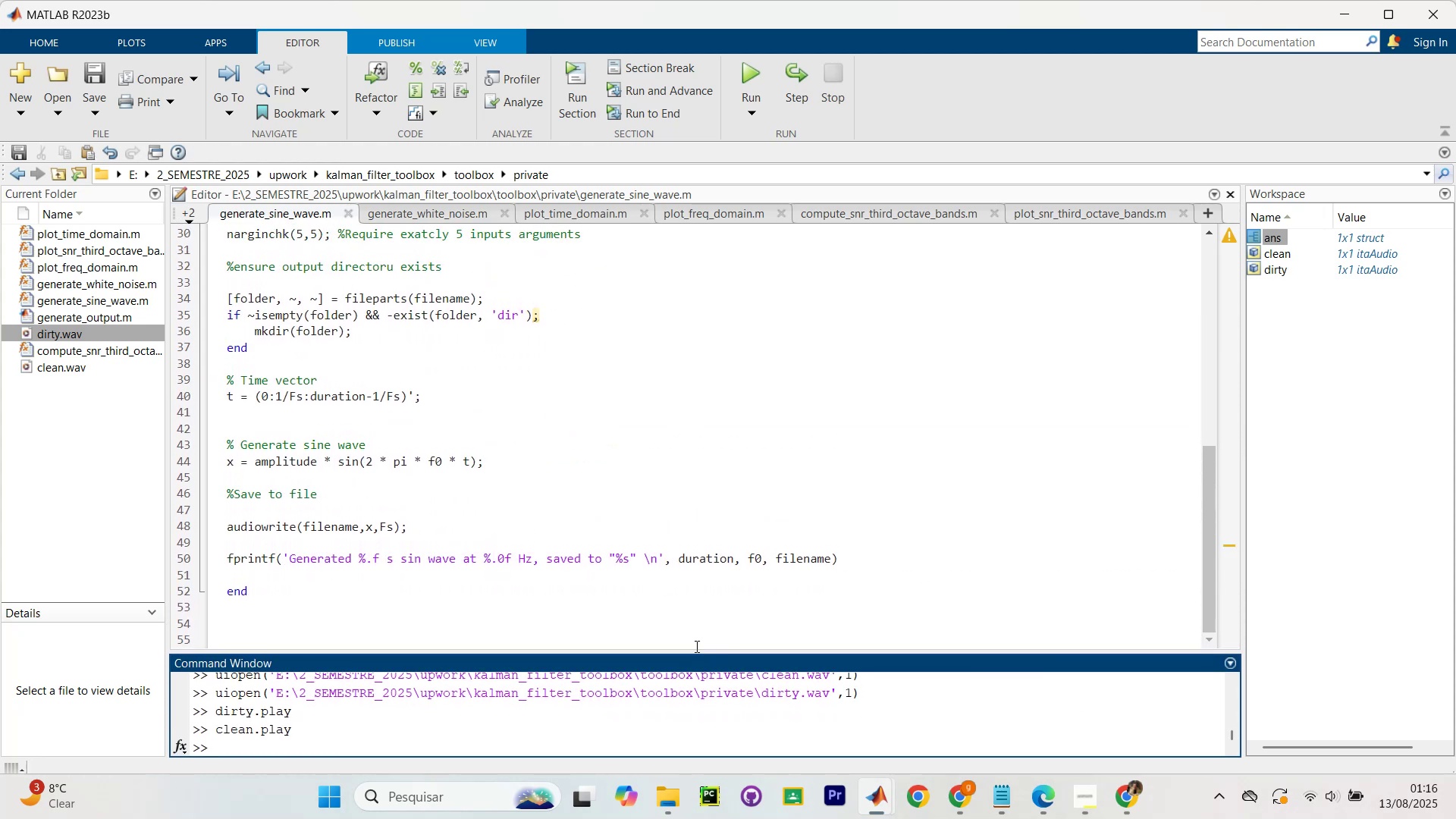 
scroll: coordinate [686, 590], scroll_direction: down, amount: 7.0
 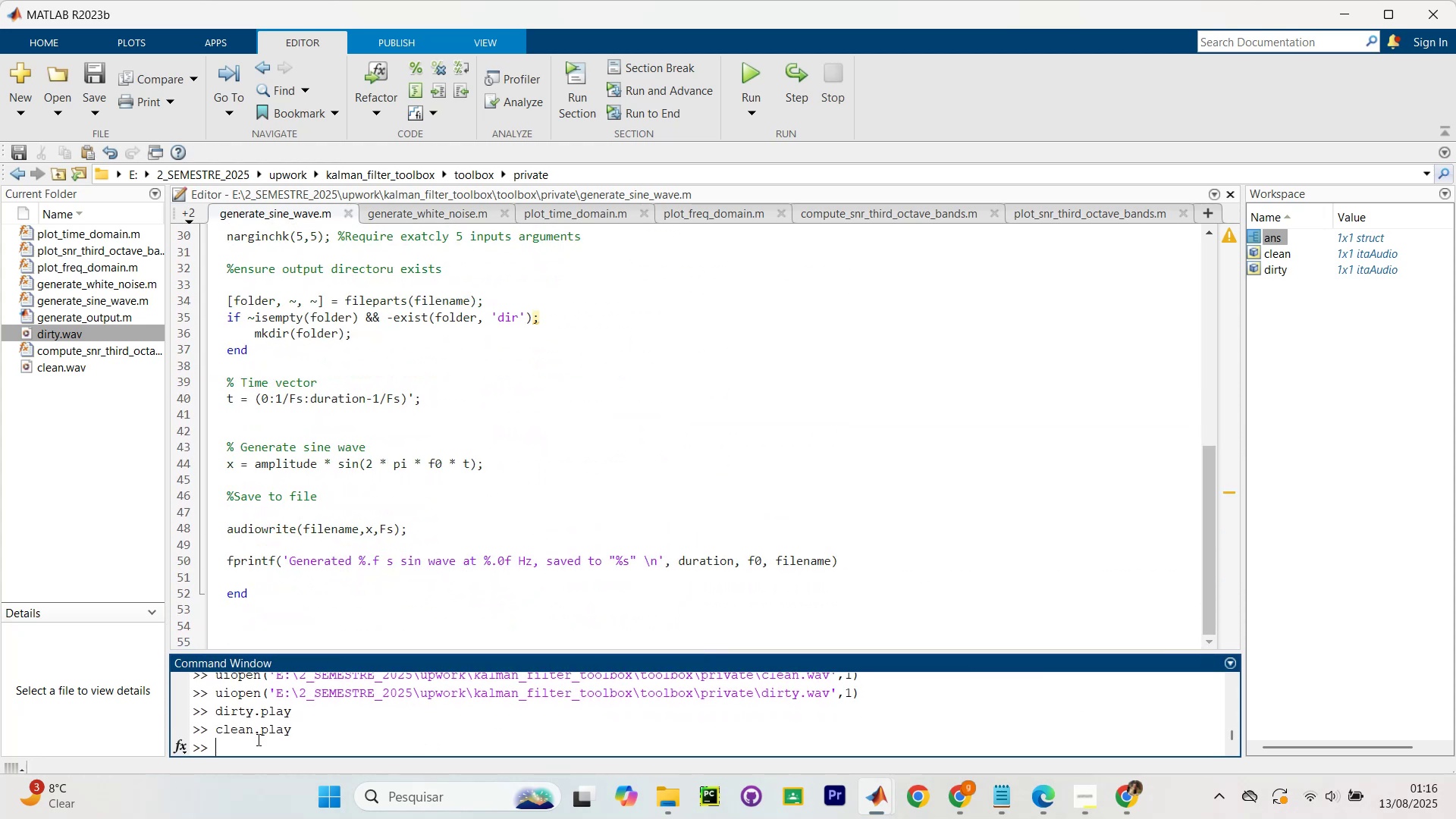 
wait(5.01)
 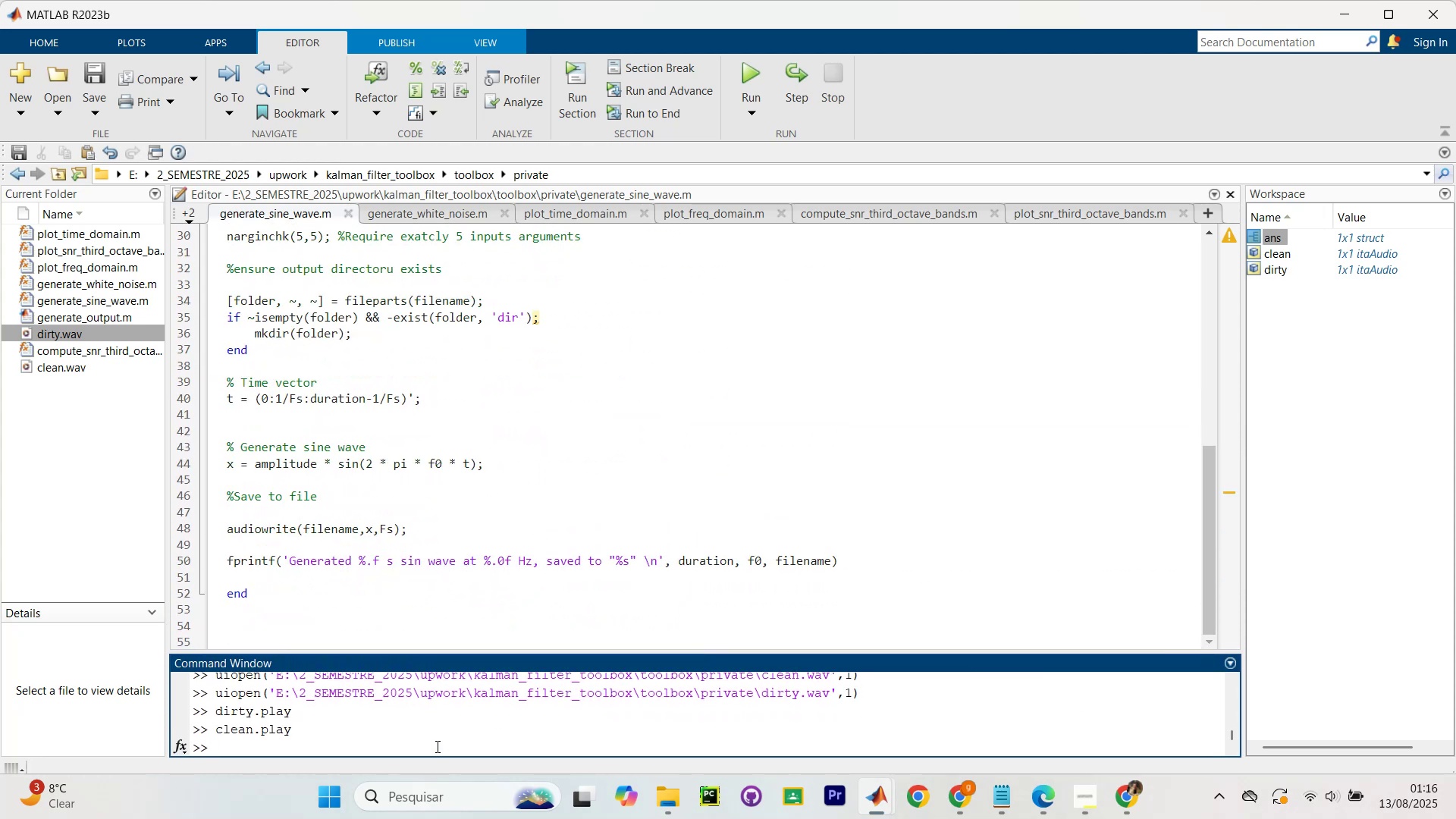 
scroll: coordinate [57, 237], scroll_direction: up, amount: 8.0
 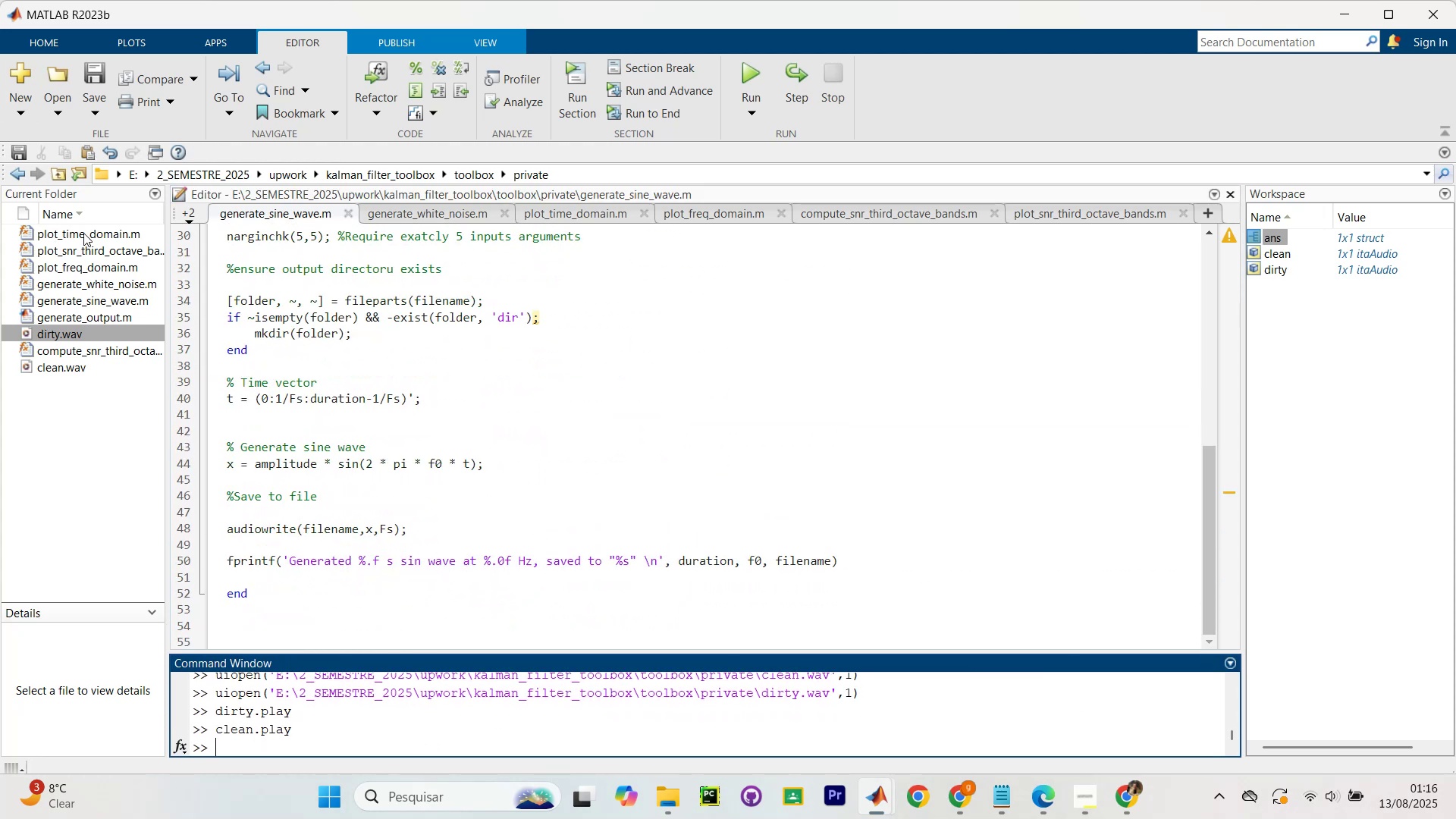 
left_click([85, 232])
 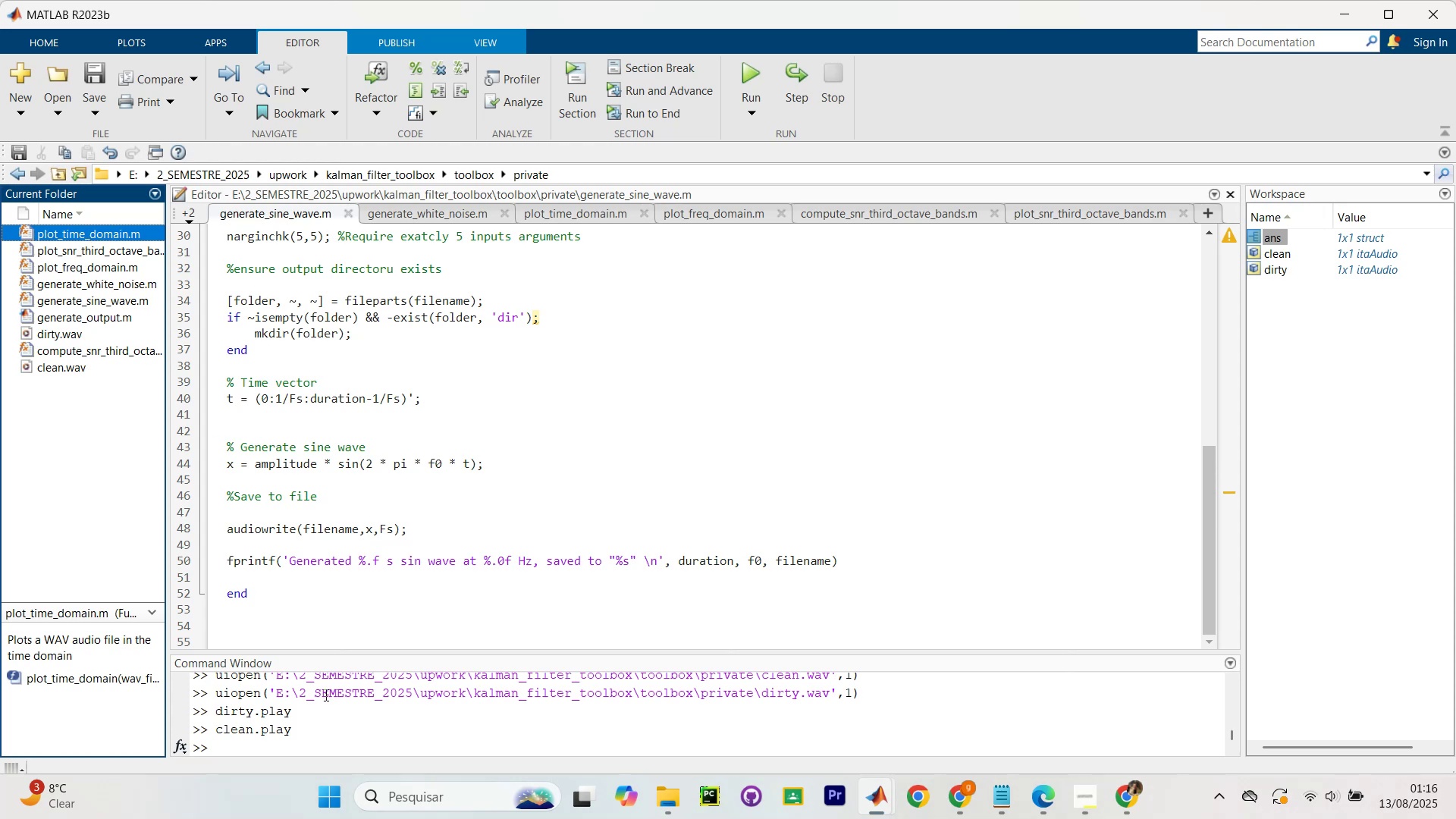 
wait(7.26)
 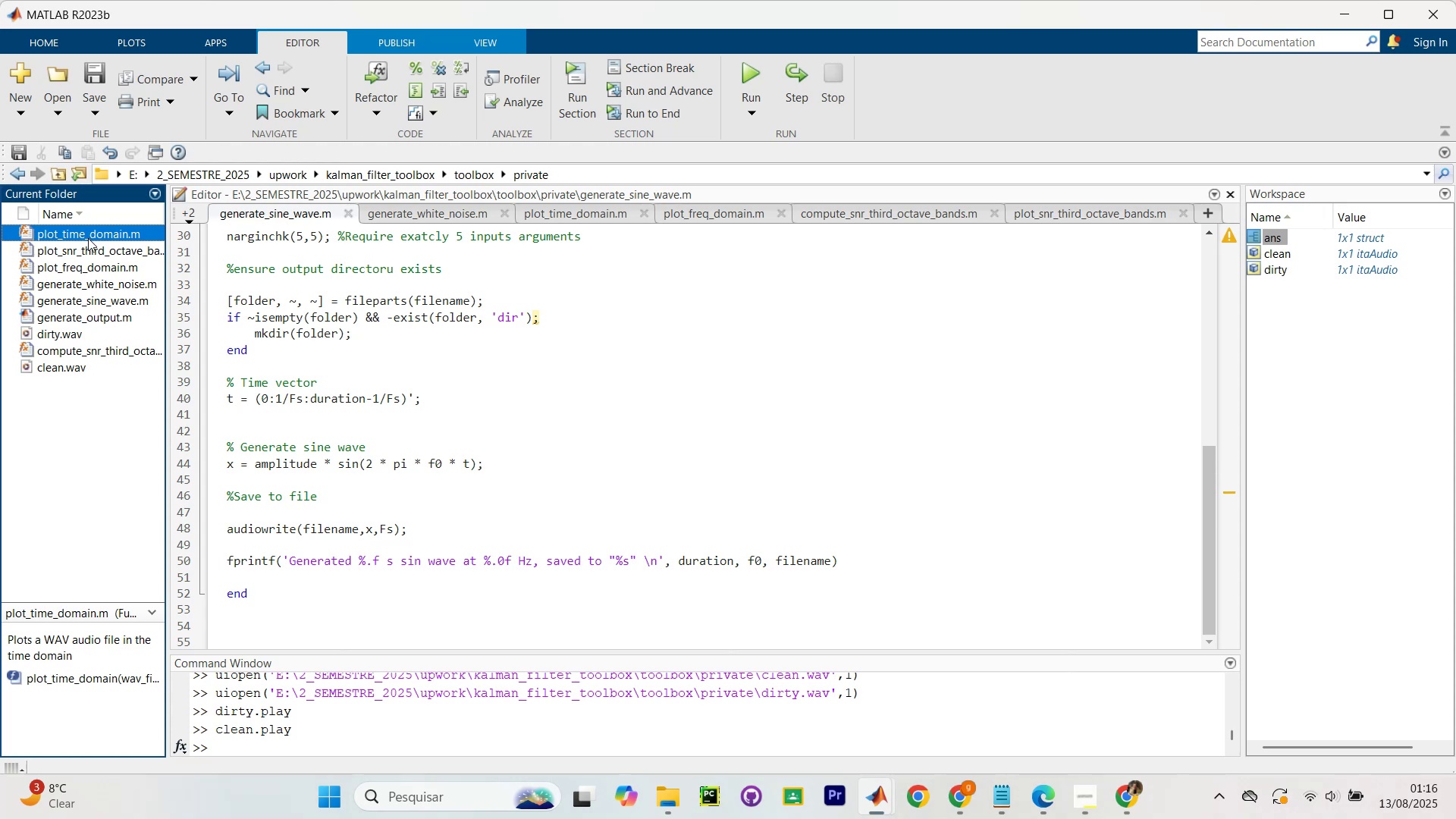 
left_click([427, 750])
 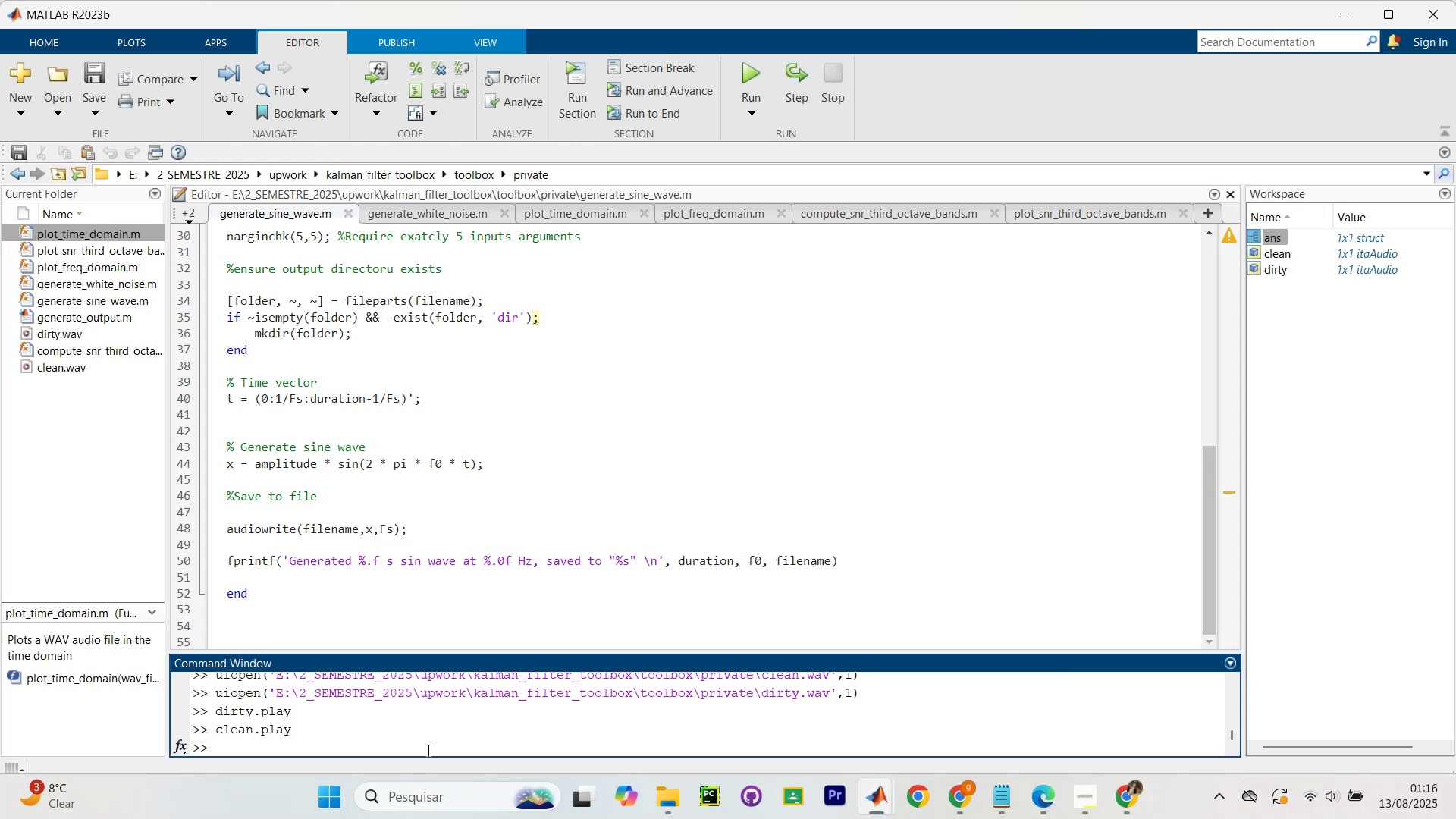 
type(plot)
 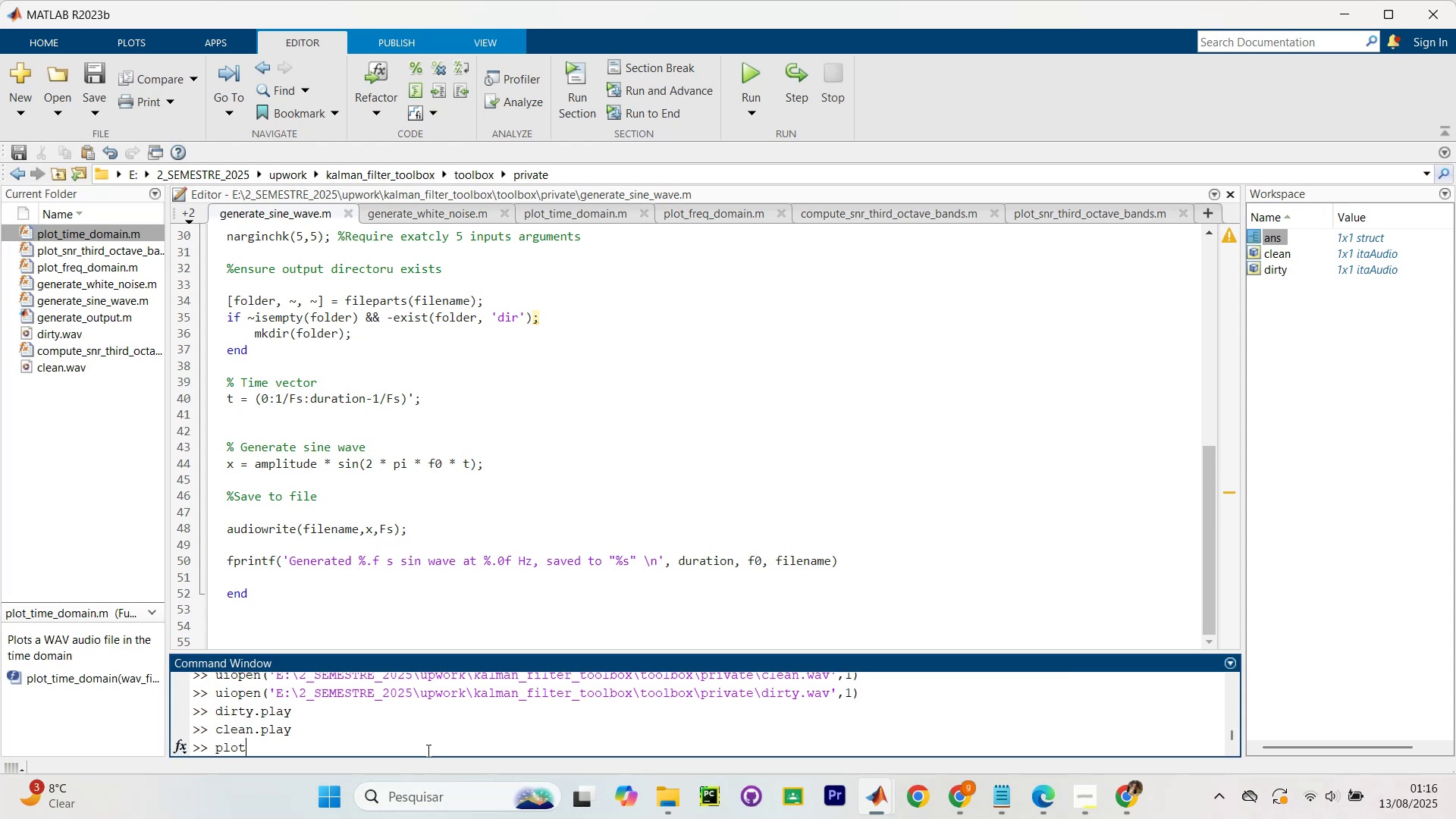 
key(Control+ControlLeft)
 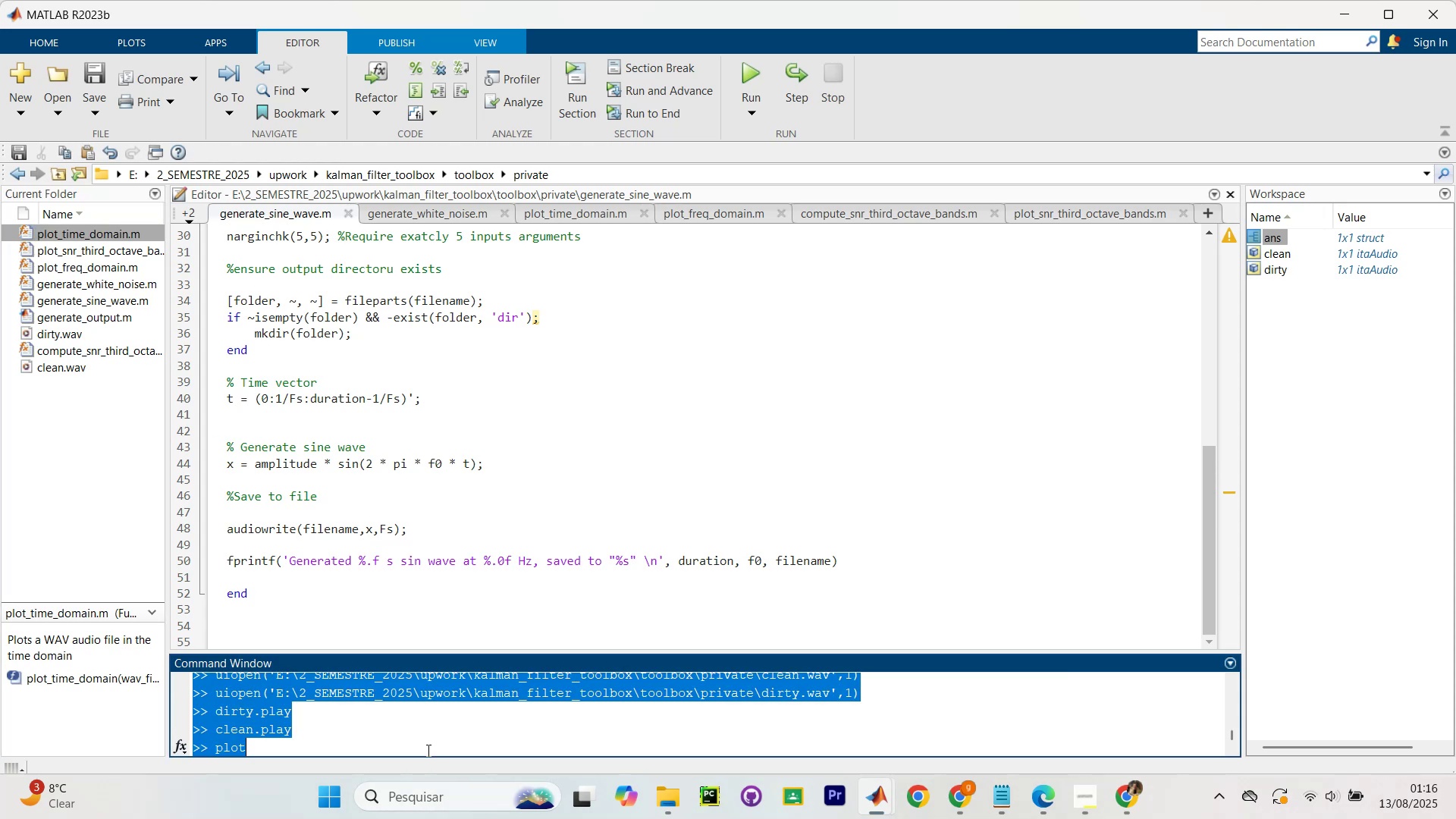 
key(Control+A)
 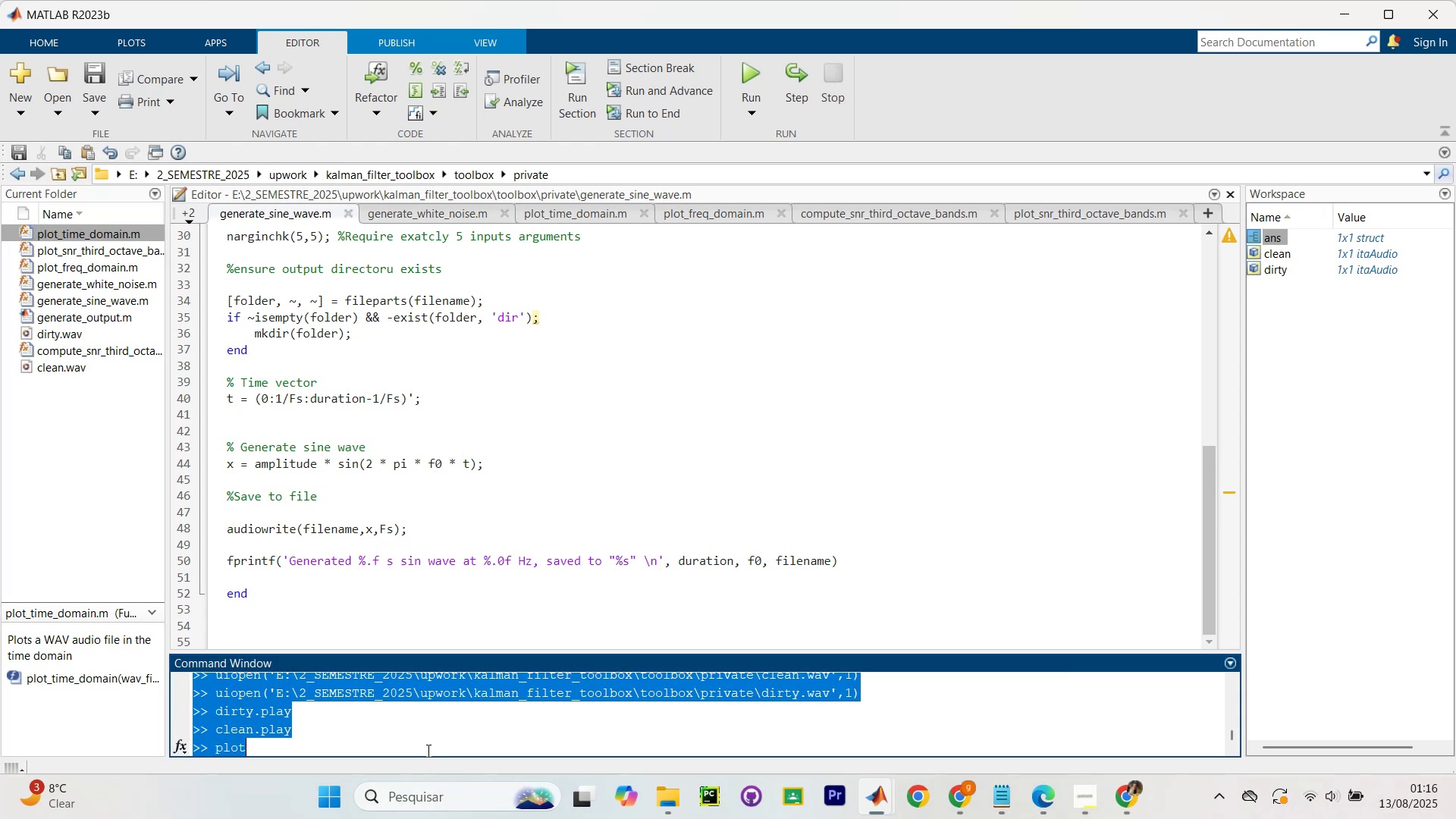 
key(Control+Backspace)
 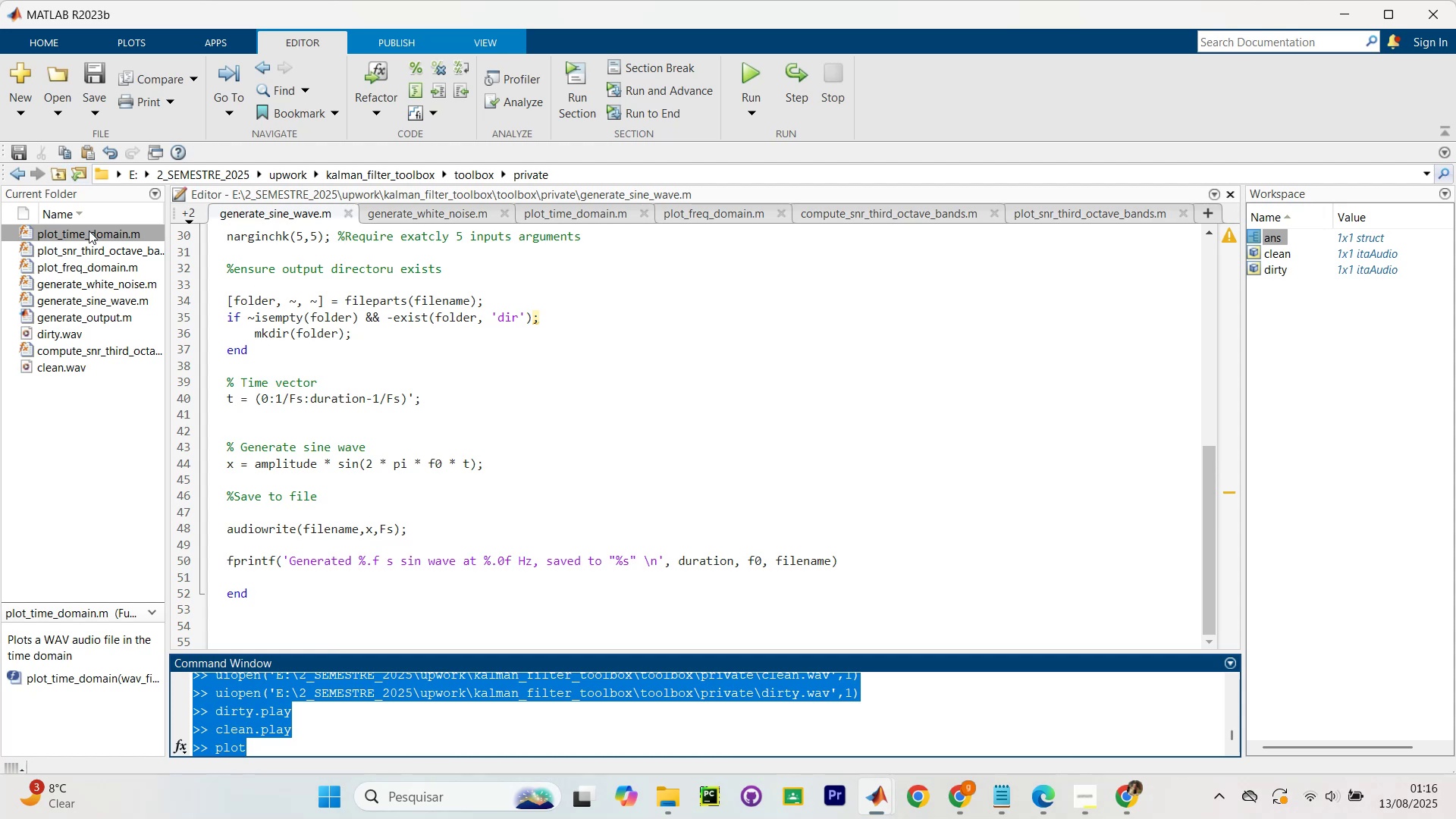 
double_click([89, 239])
 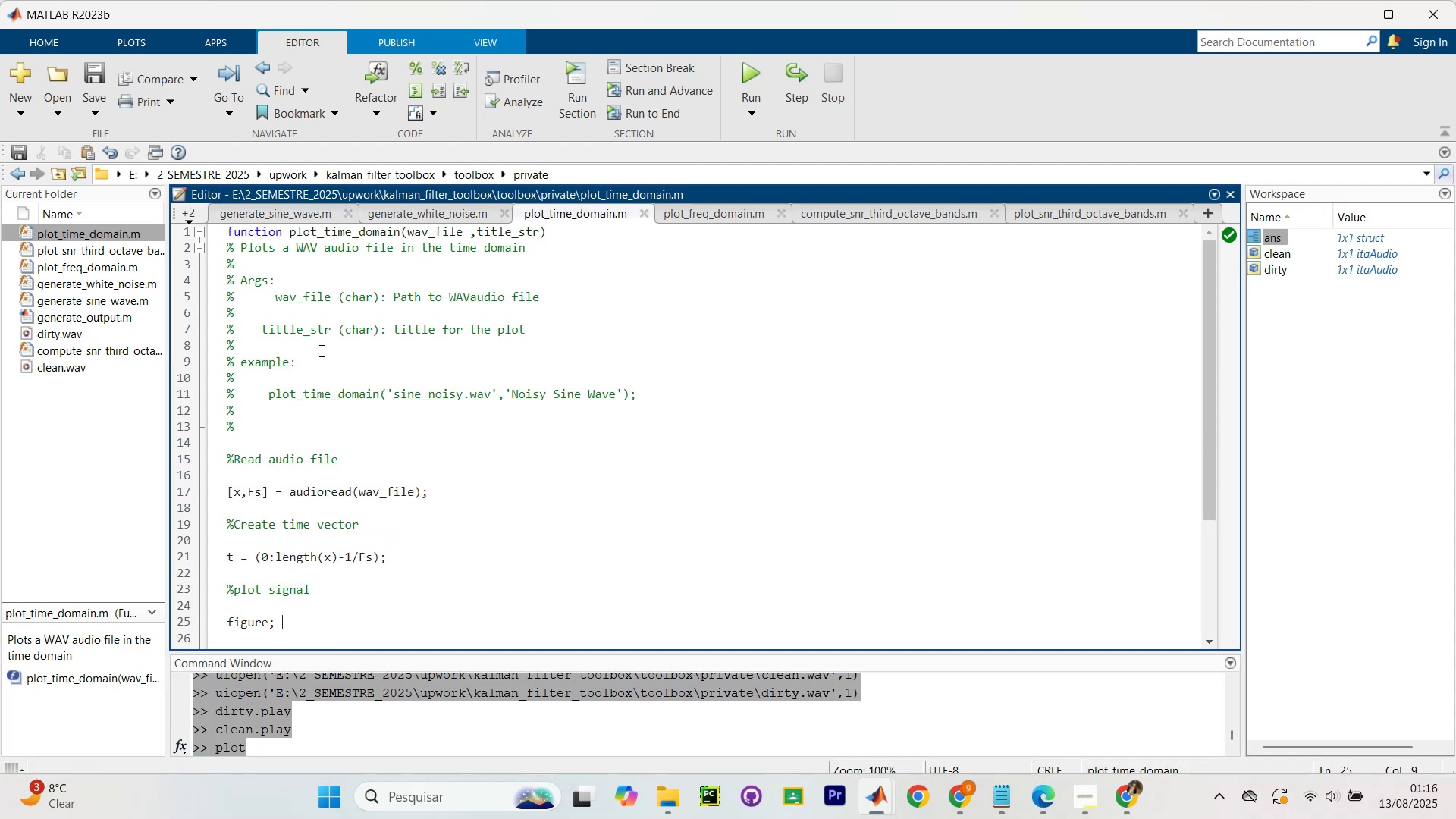 
scroll: coordinate [369, 291], scroll_direction: up, amount: 4.0
 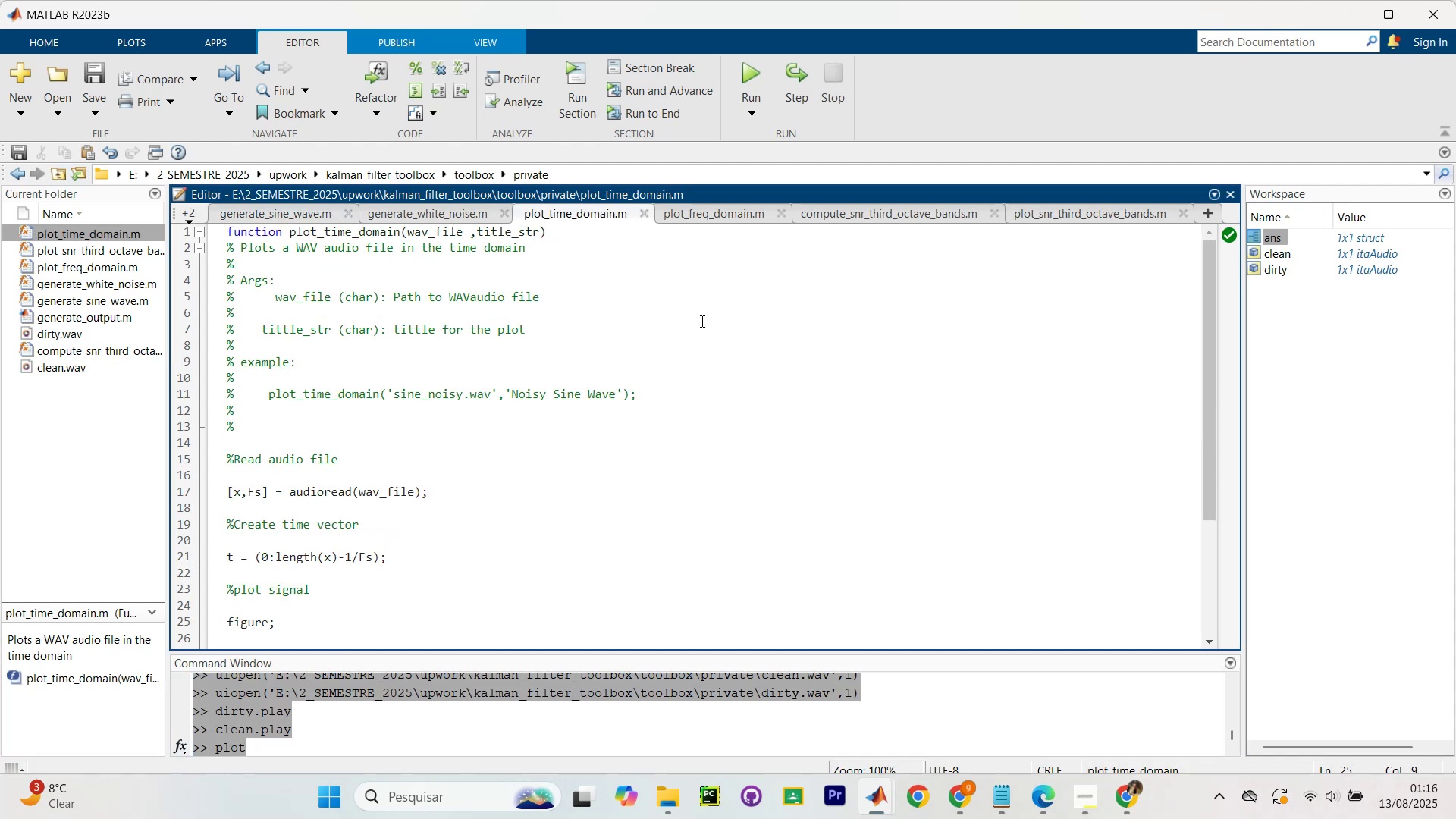 
scroll: coordinate [689, 493], scroll_direction: down, amount: 12.0
 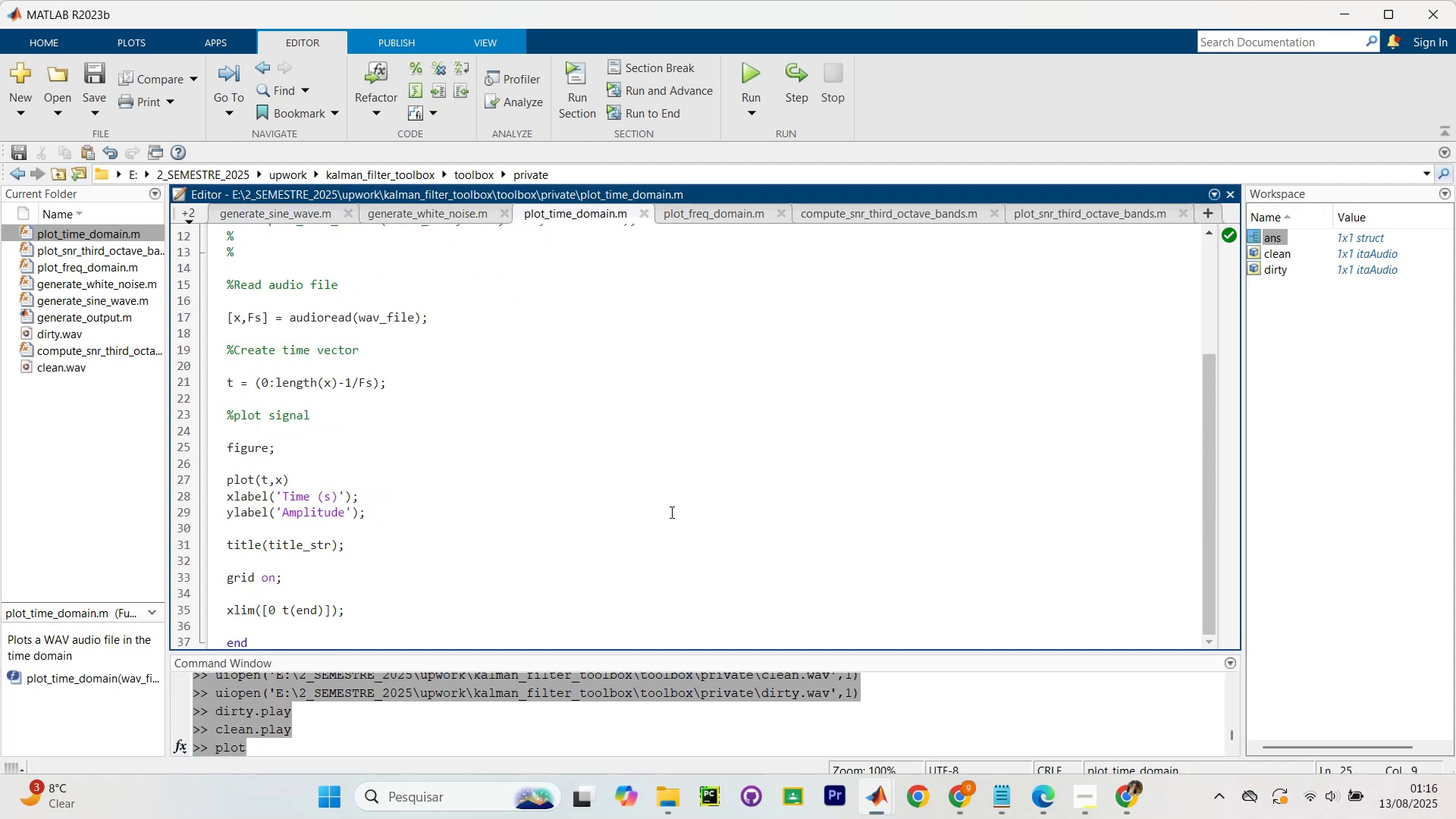 
scroll: coordinate [626, 479], scroll_direction: up, amount: 7.0
 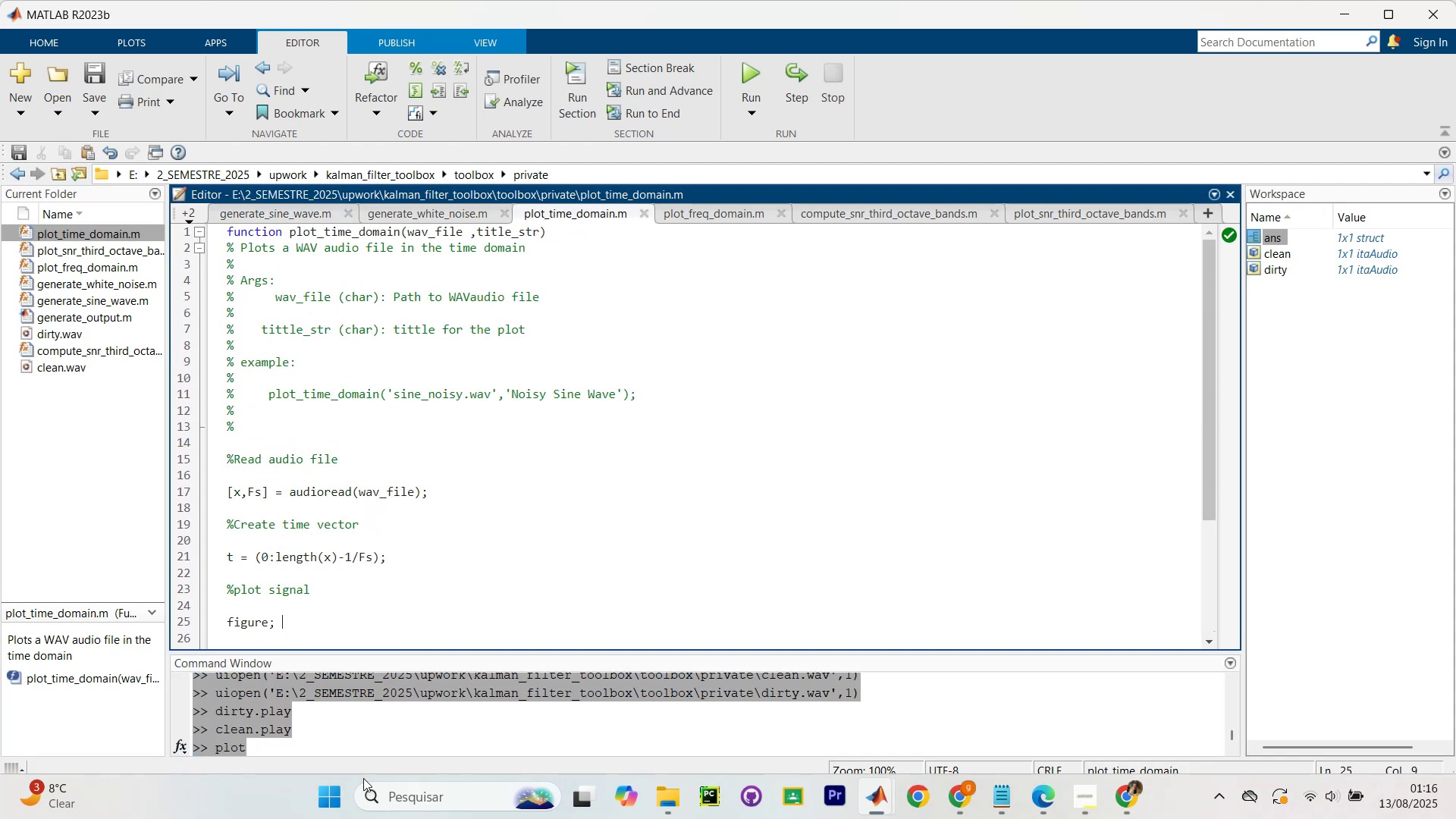 
scroll: coordinate [366, 742], scroll_direction: down, amount: 4.0
 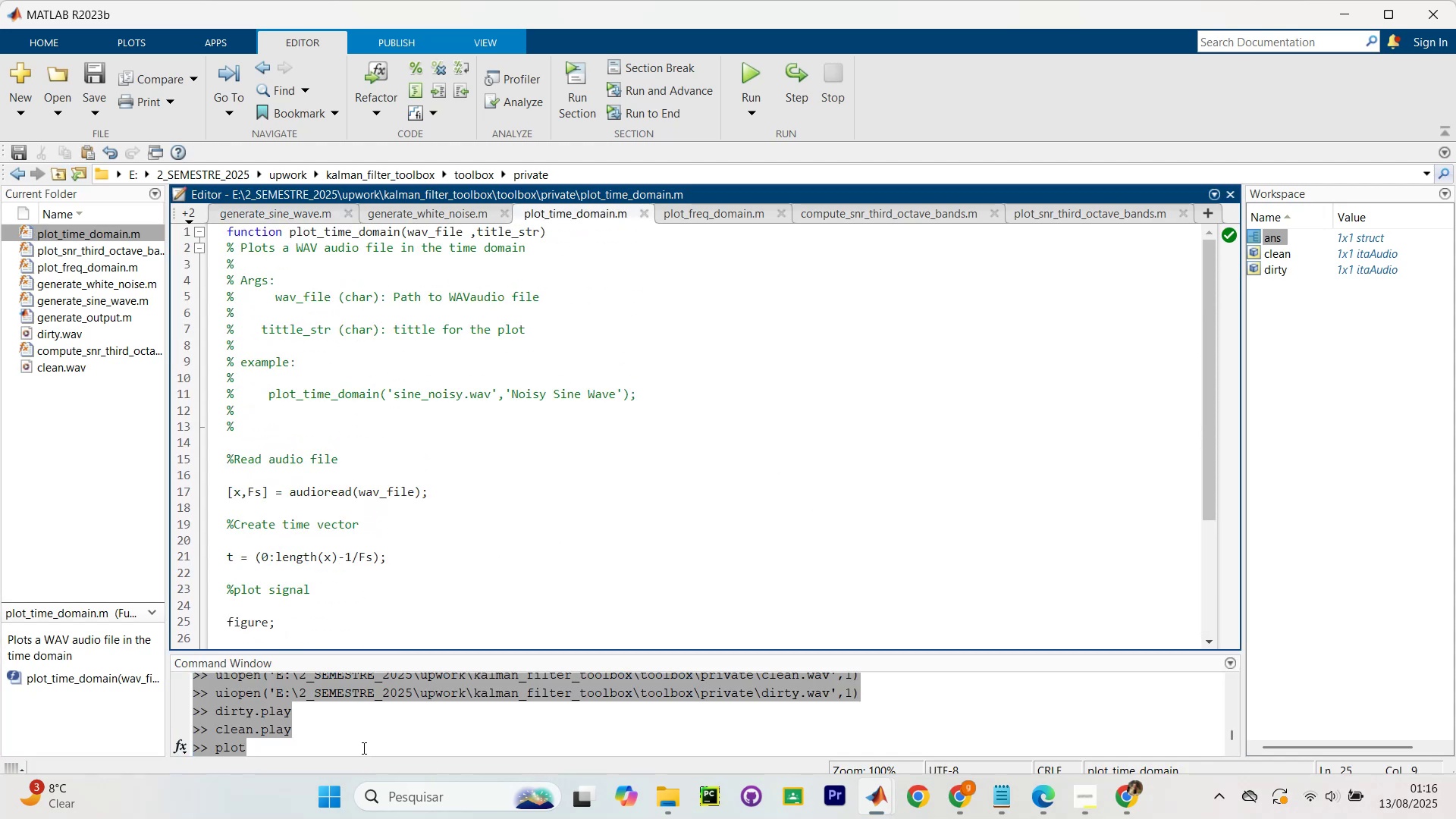 
left_click([362, 748])
 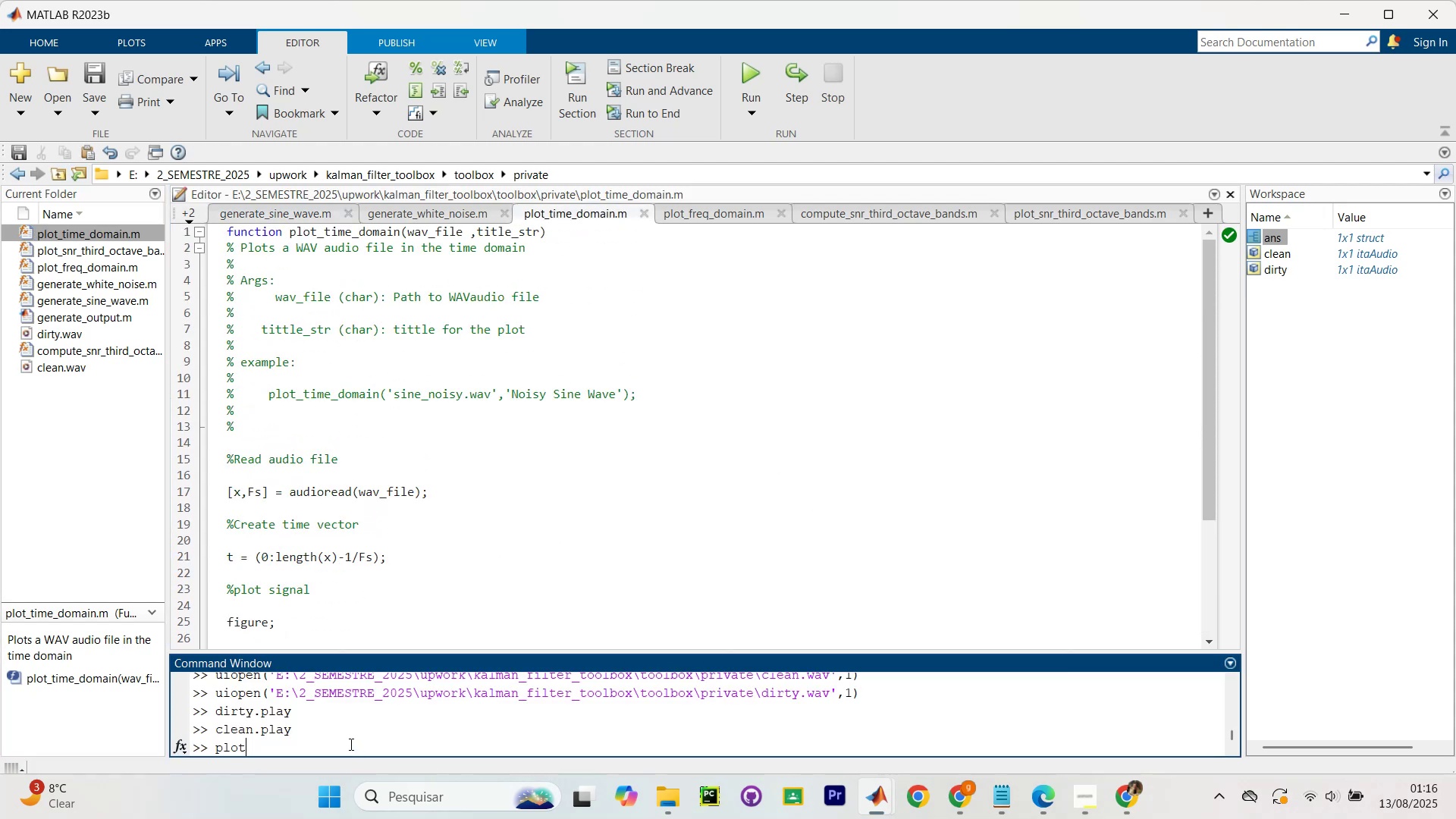 
key(Shift+Minus)
 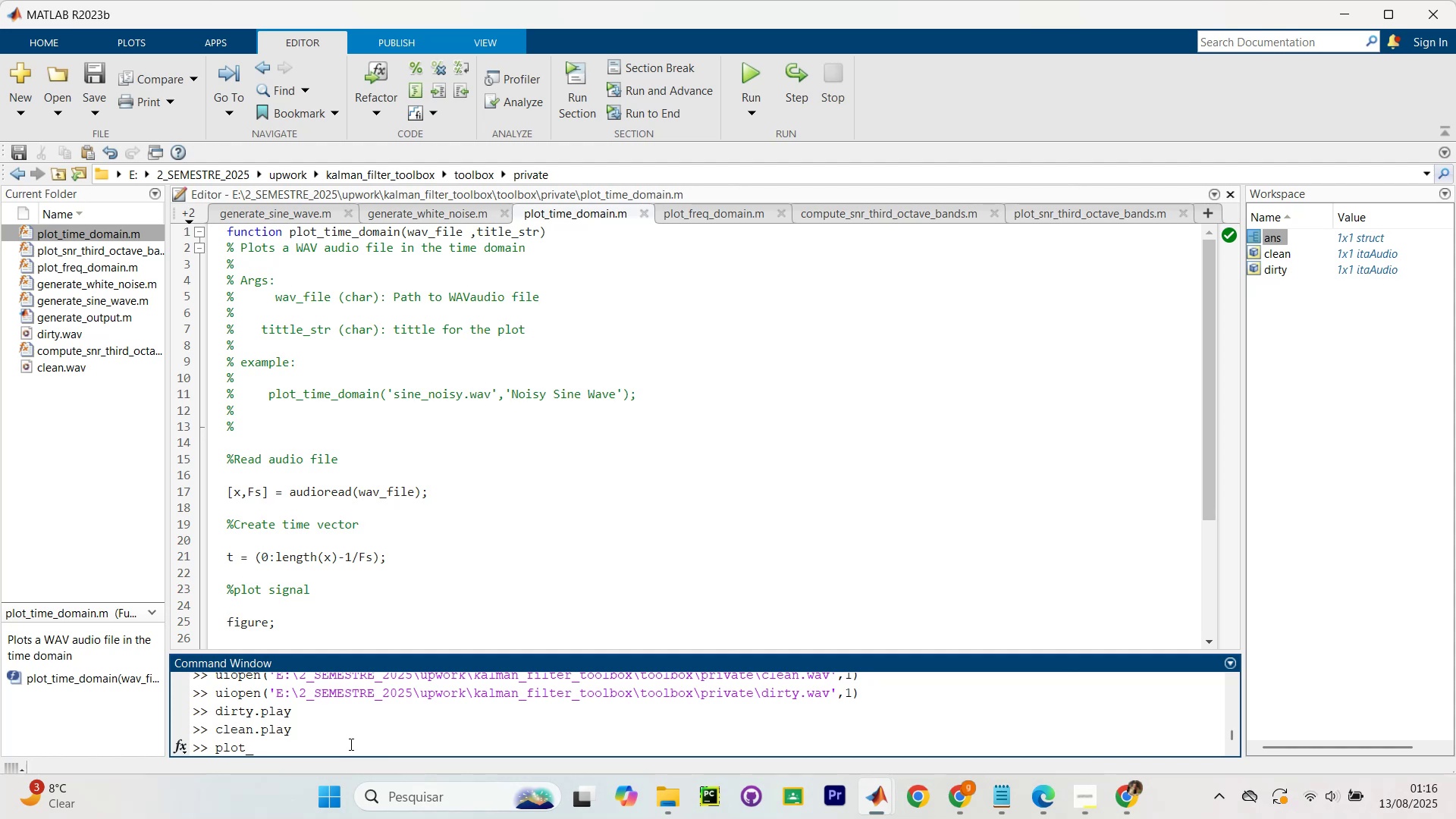 
key(T)
 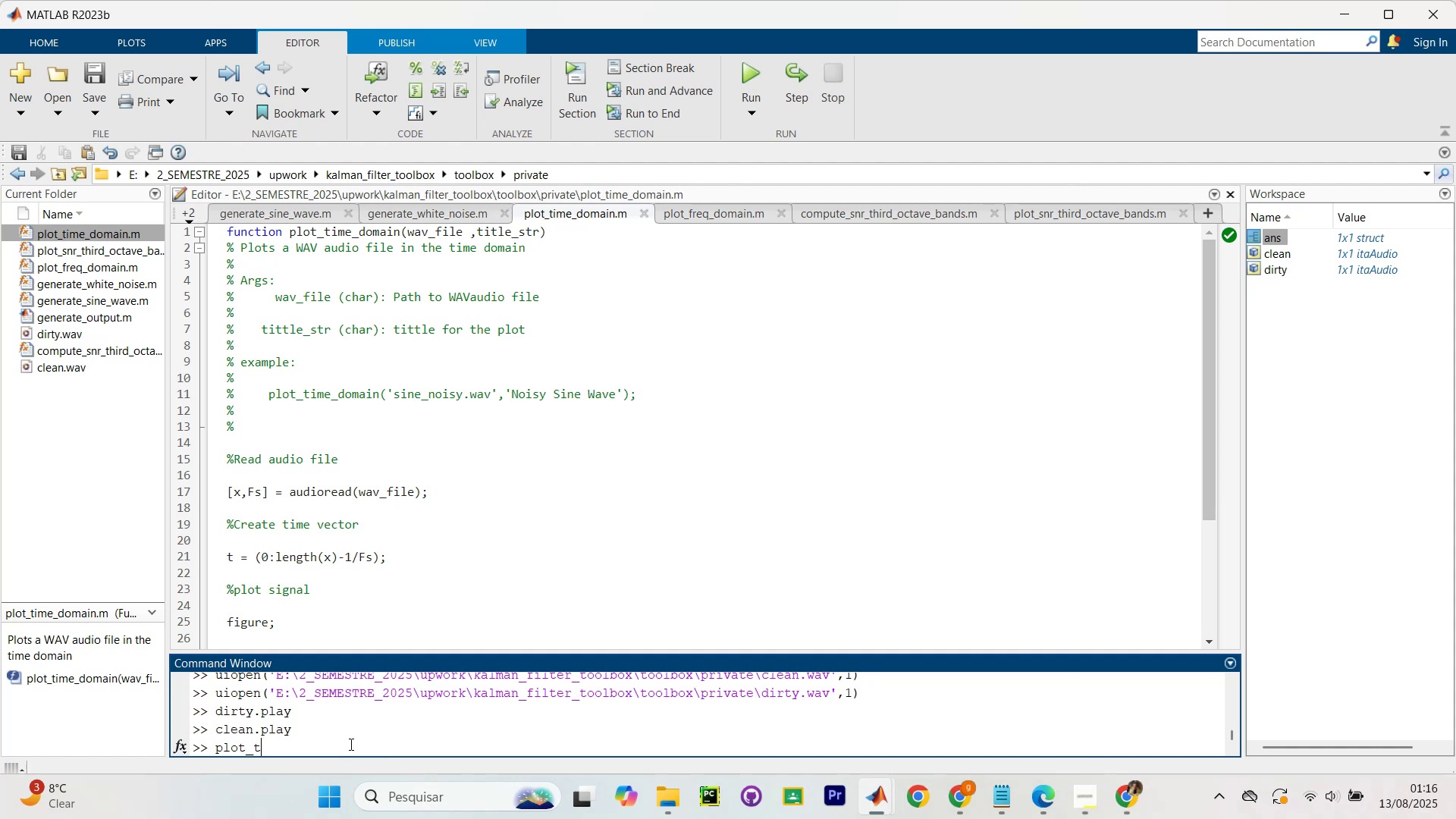 
key(Tab)
 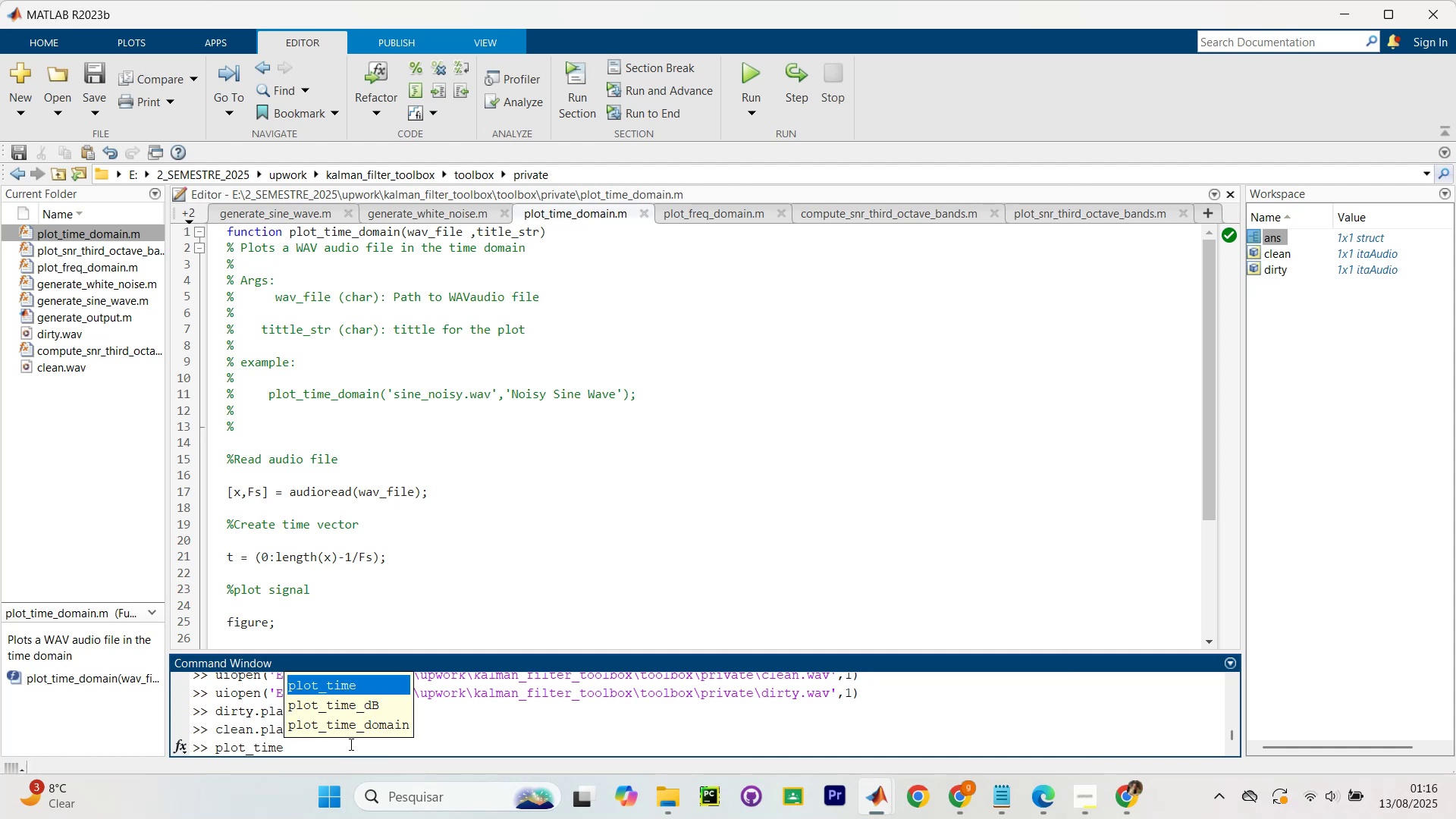 
key(ArrowDown)
 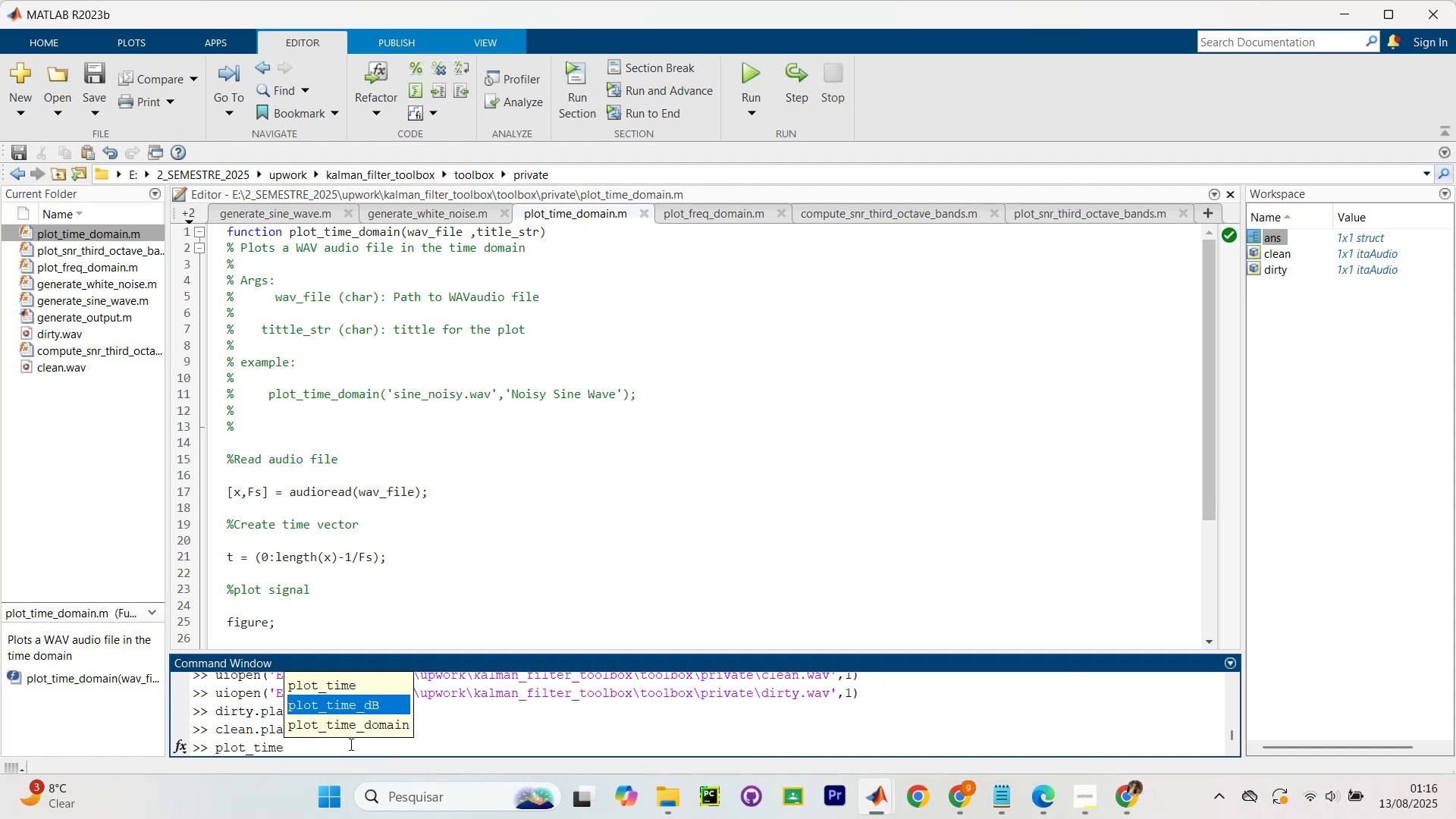 
key(ArrowDown)
 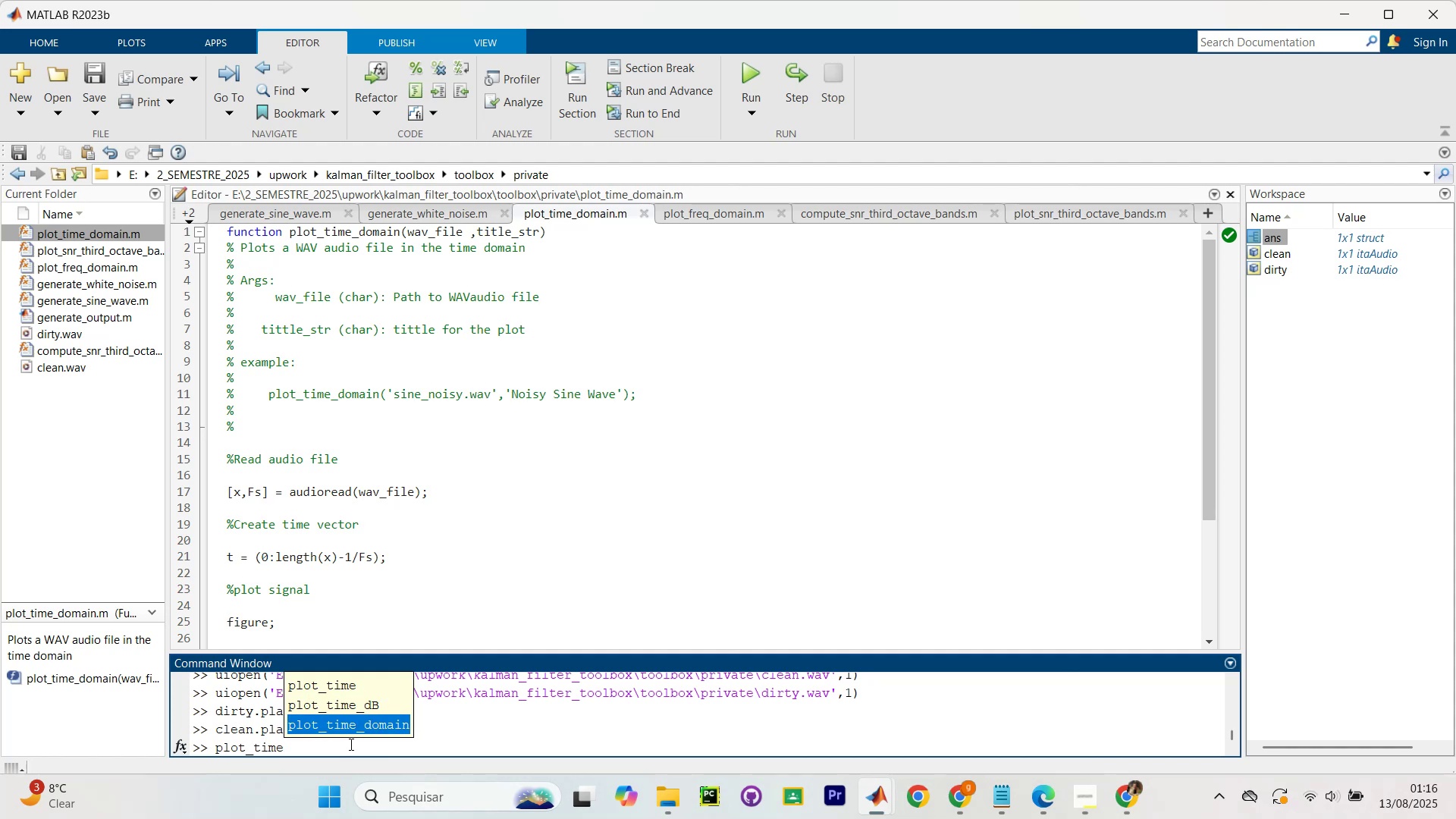 
key(ArrowDown)
 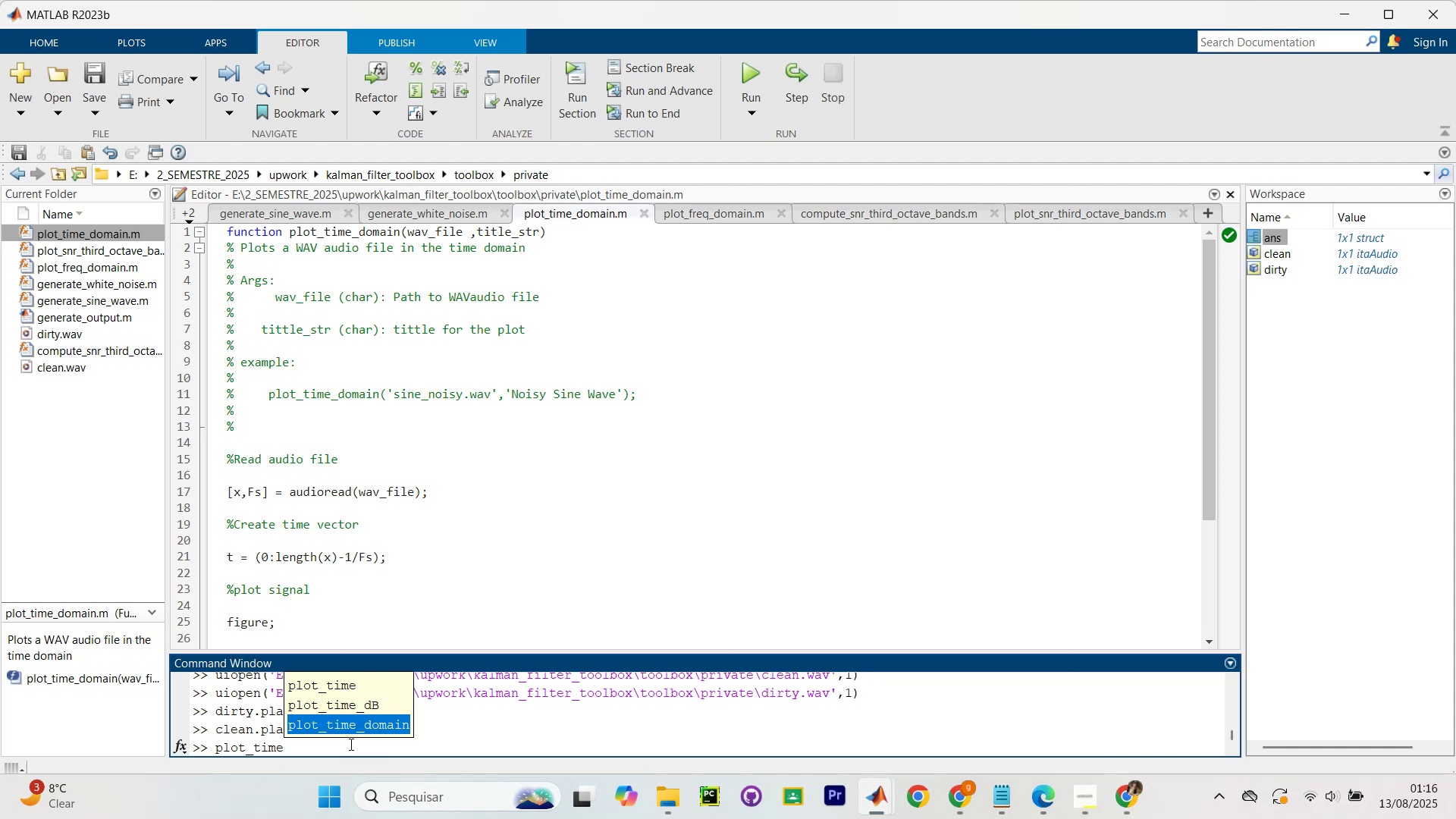 
key(Enter)
 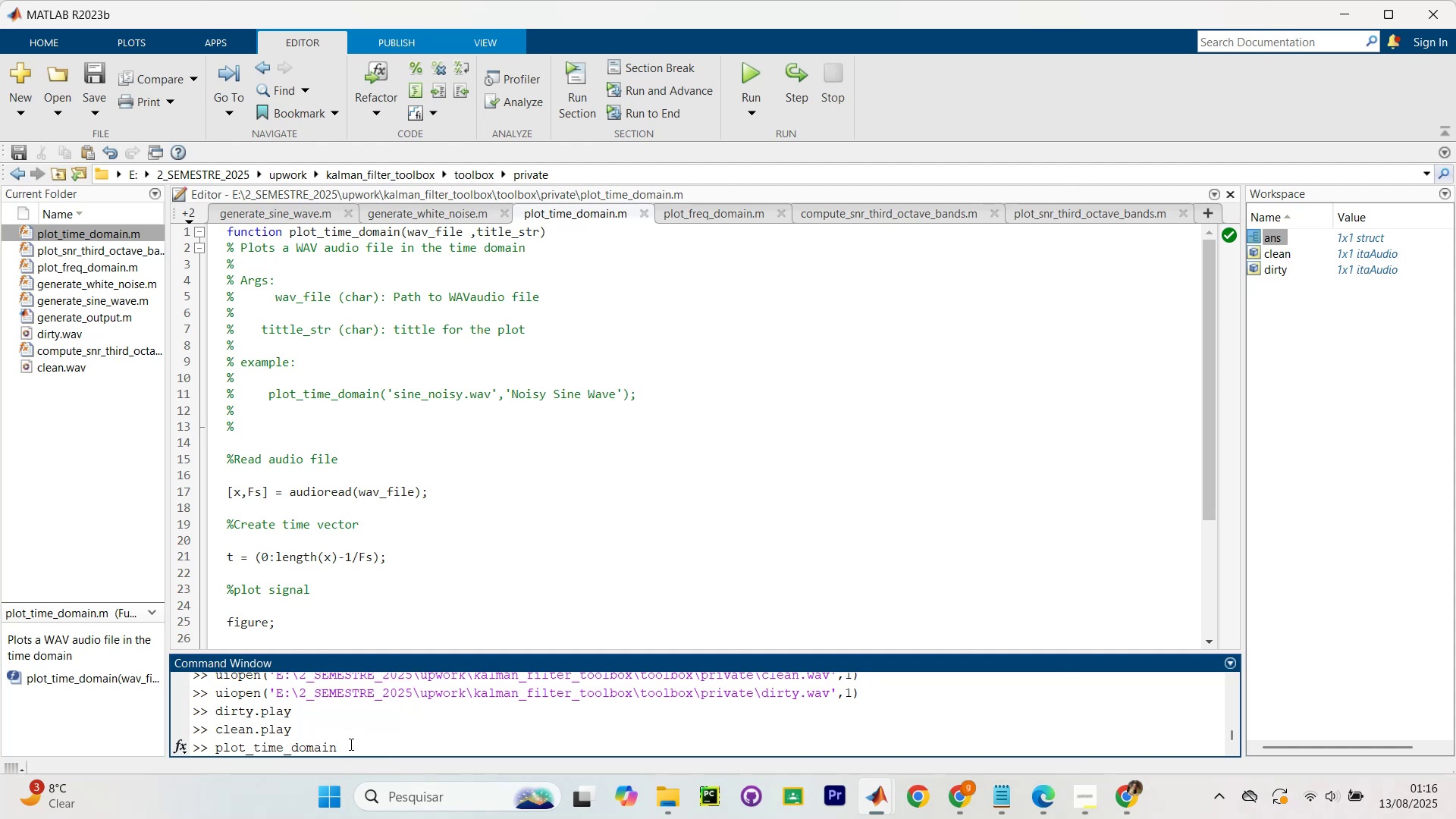 
type((`clean.wav`) )
 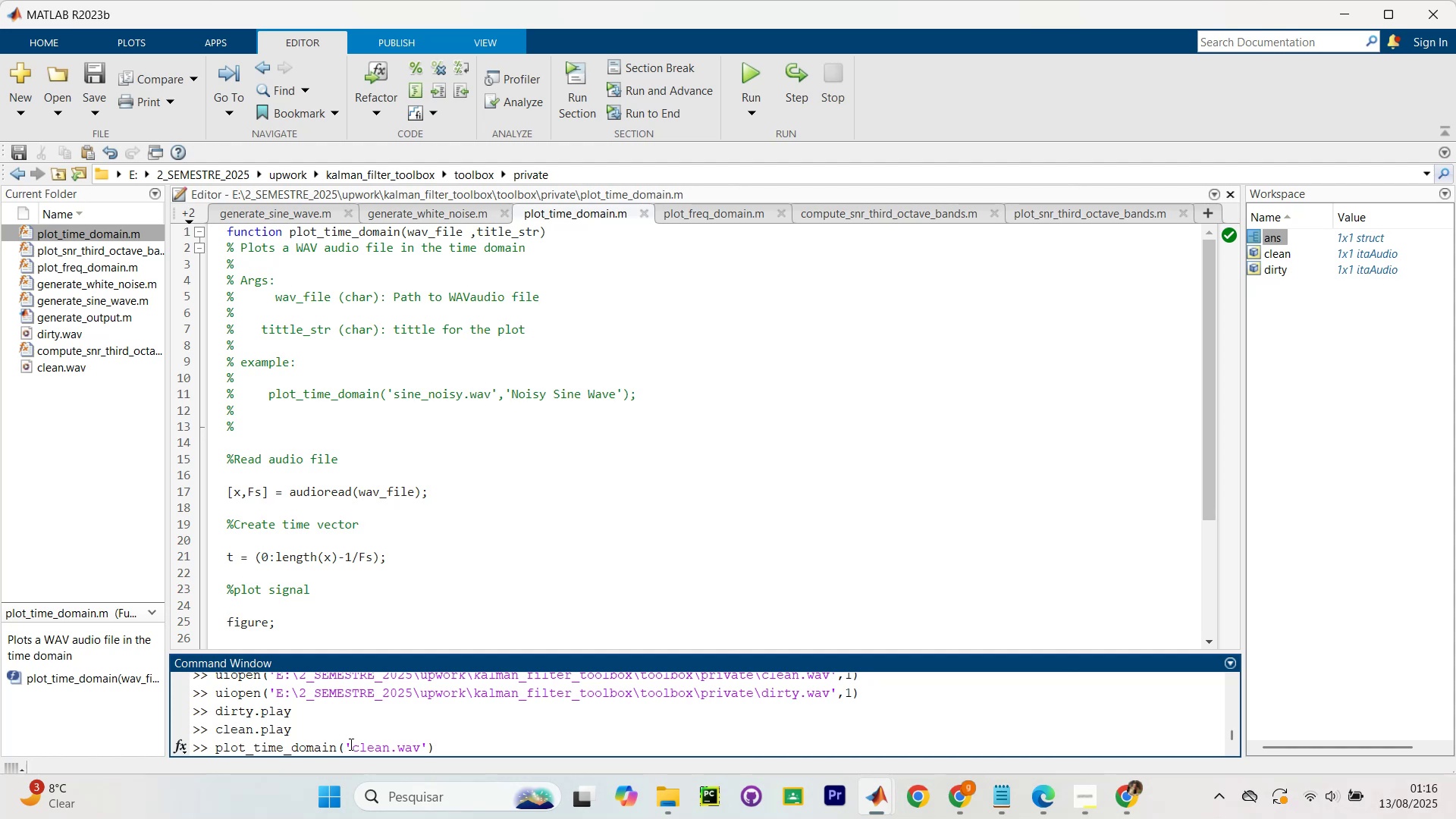 
wait(11.67)
 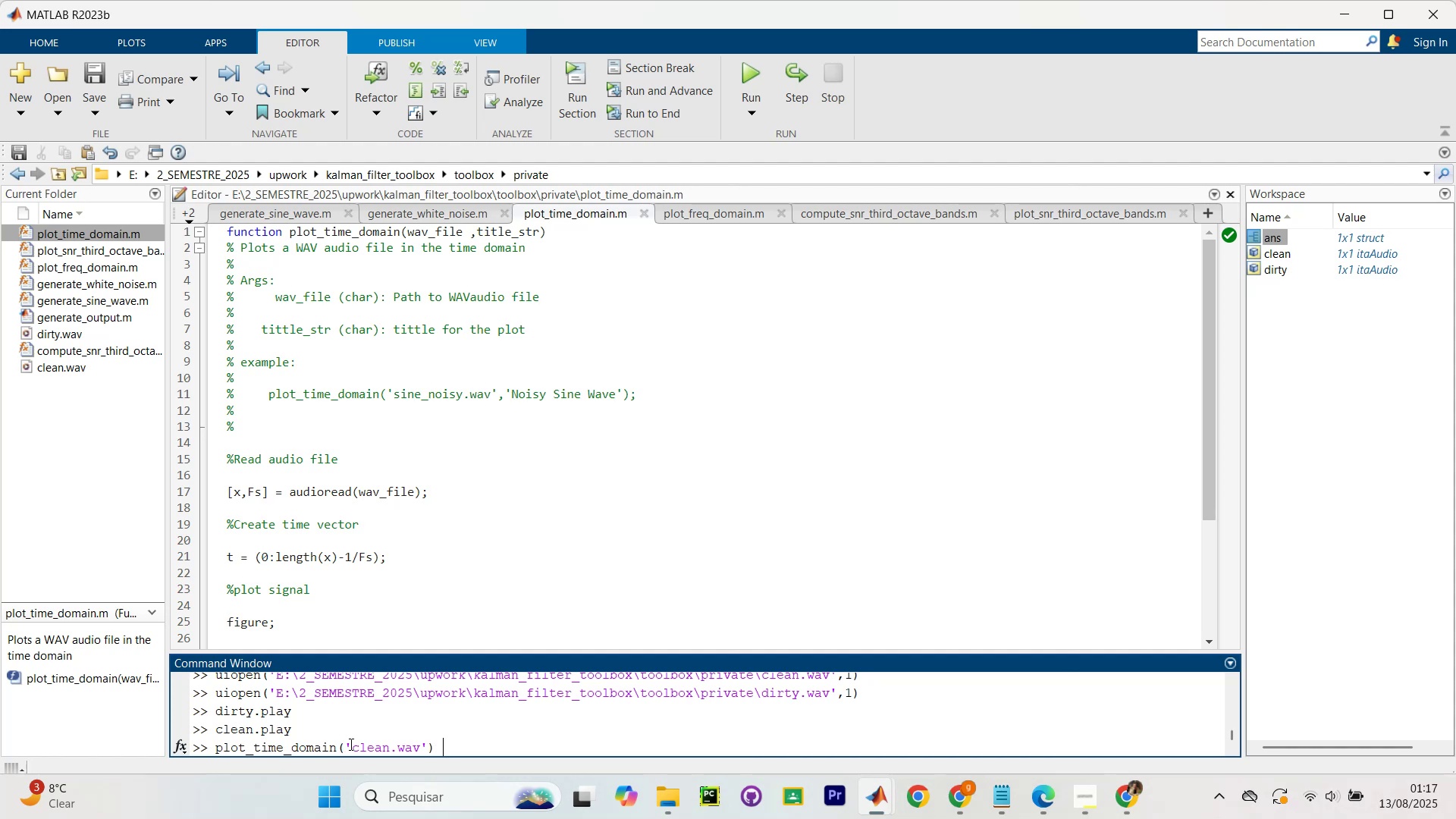 
key(Enter)
 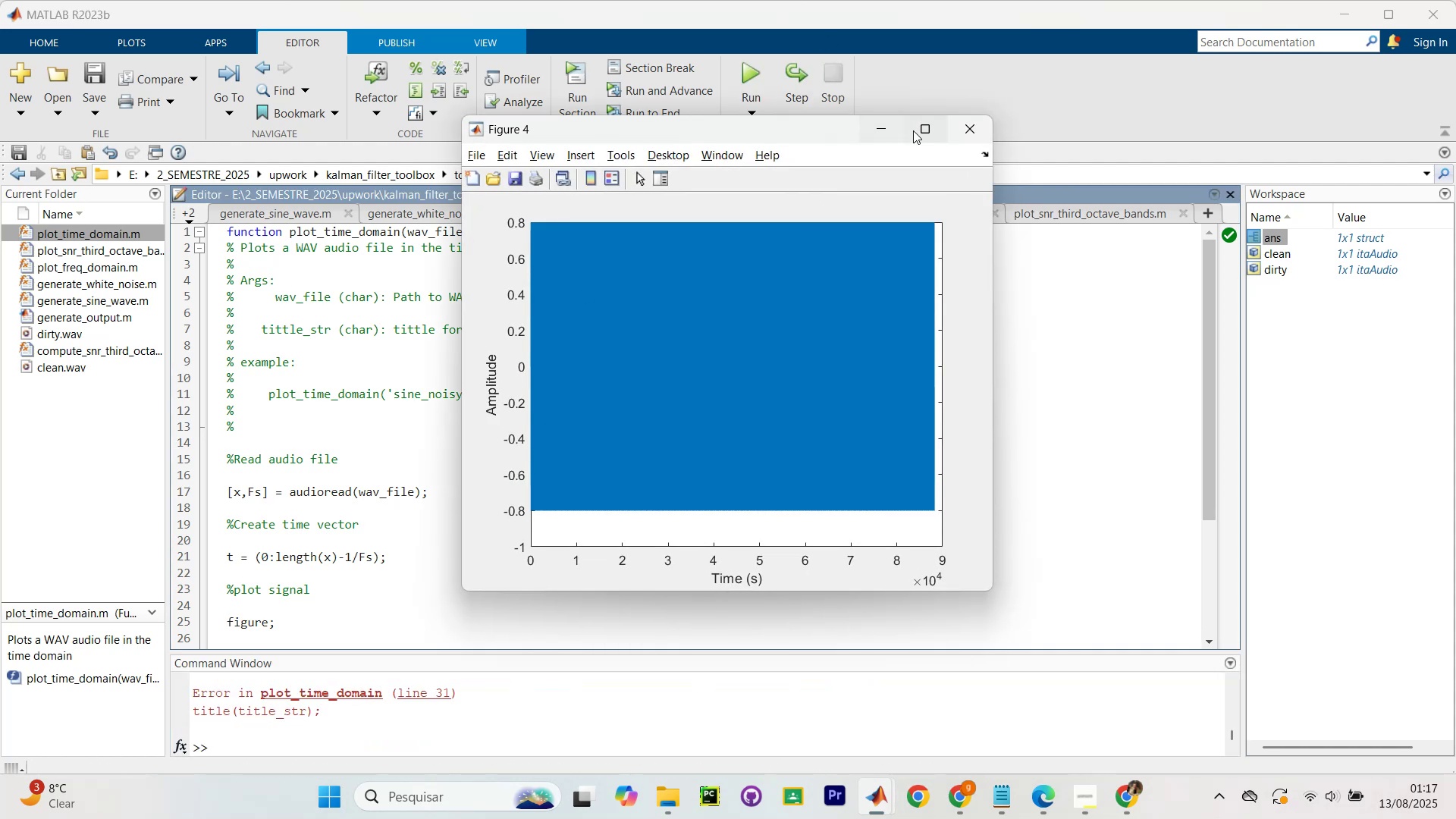 
scroll: coordinate [753, 440], scroll_direction: up, amount: 7.0
 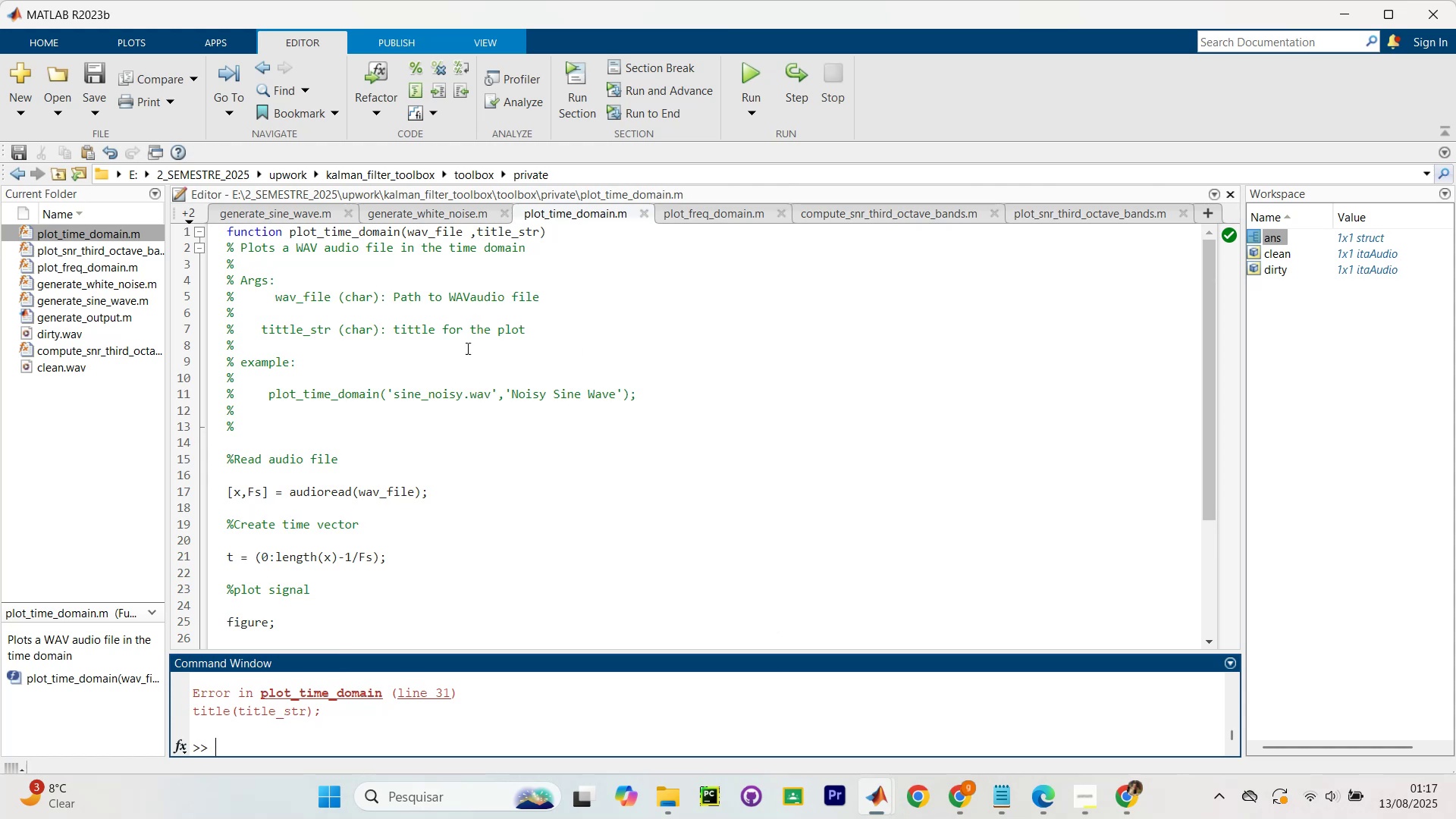 